 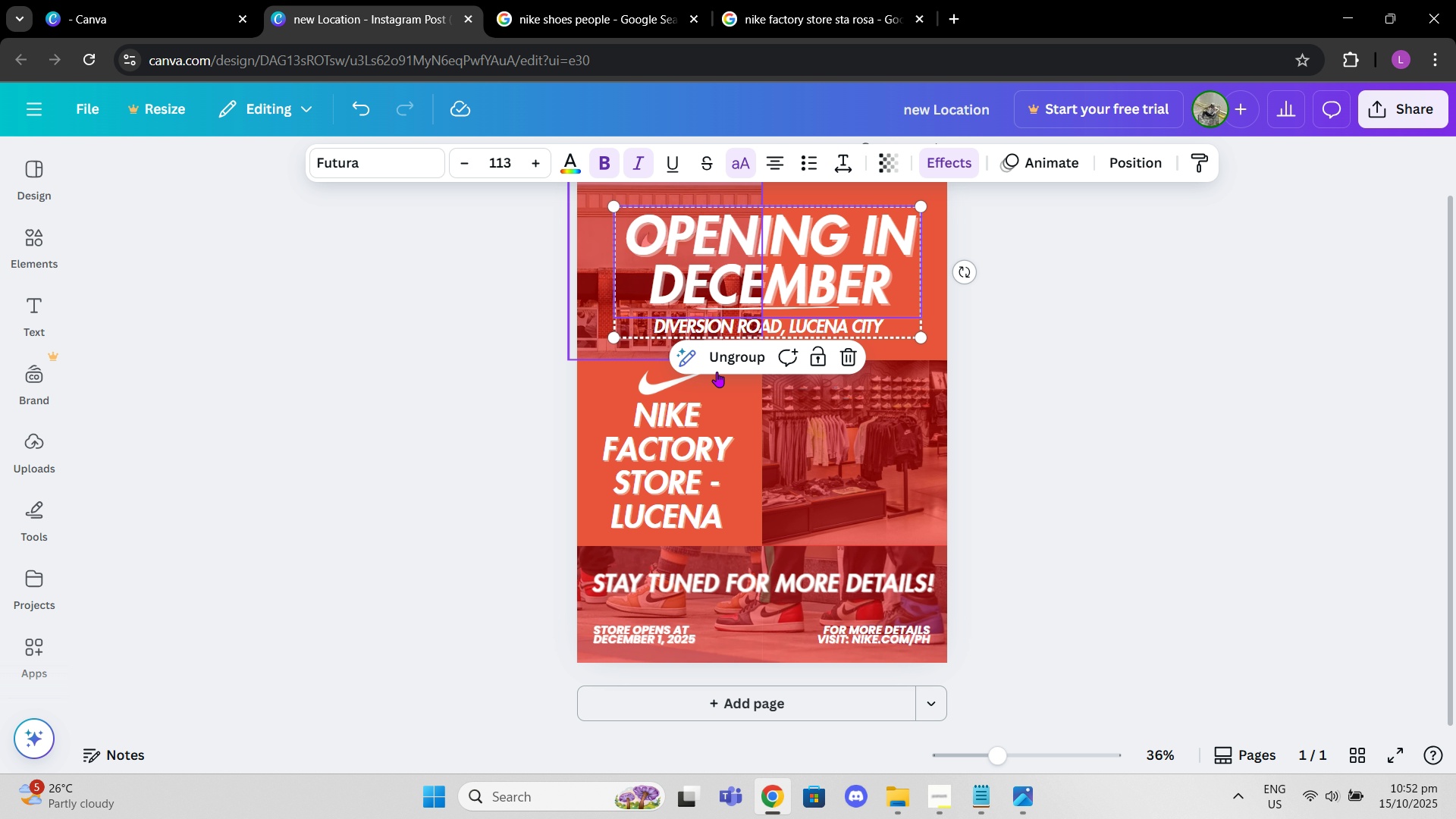 
left_click([695, 414])
 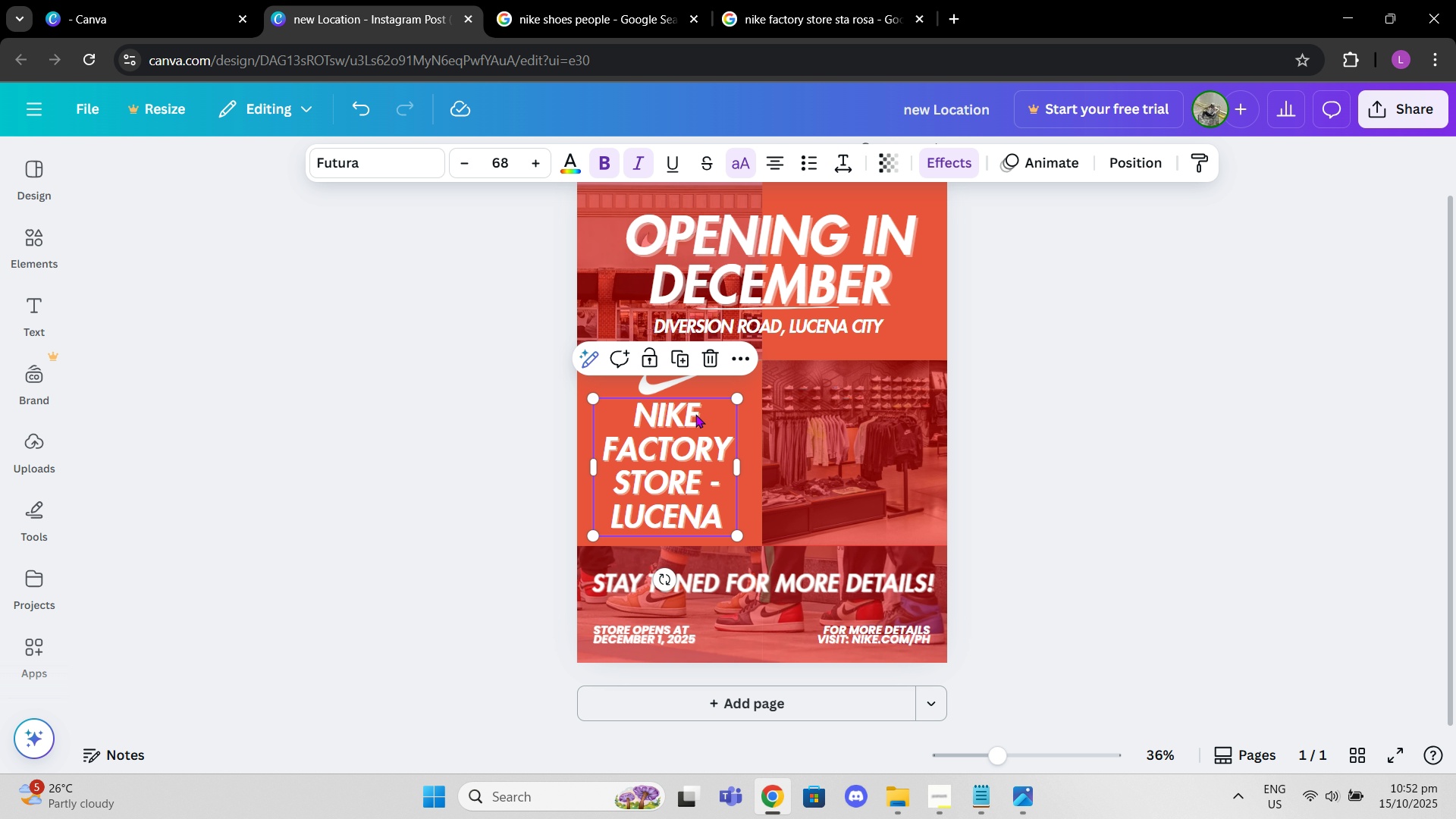 
key(Control+C)
 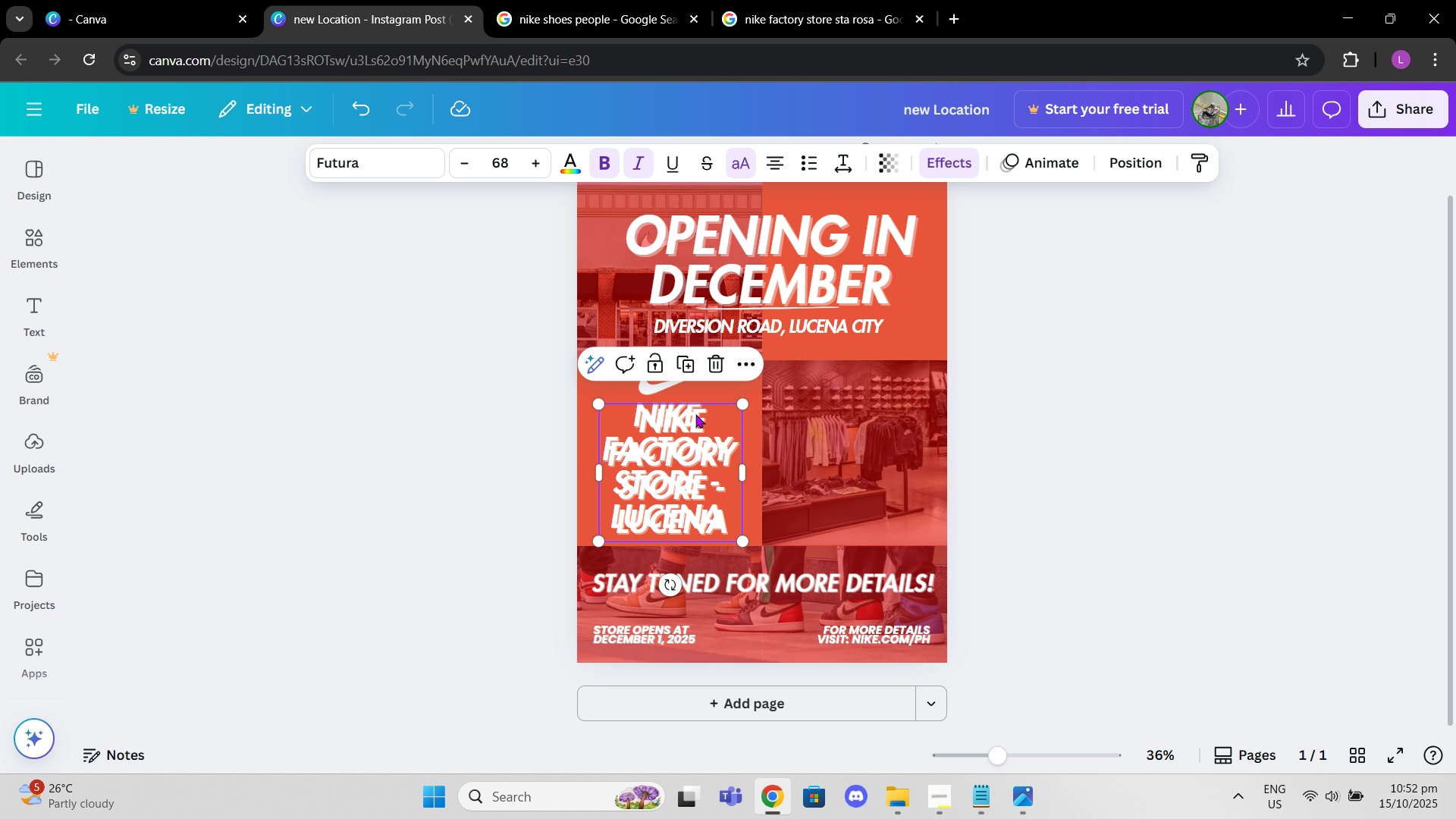 
key(Control+ControlLeft)
 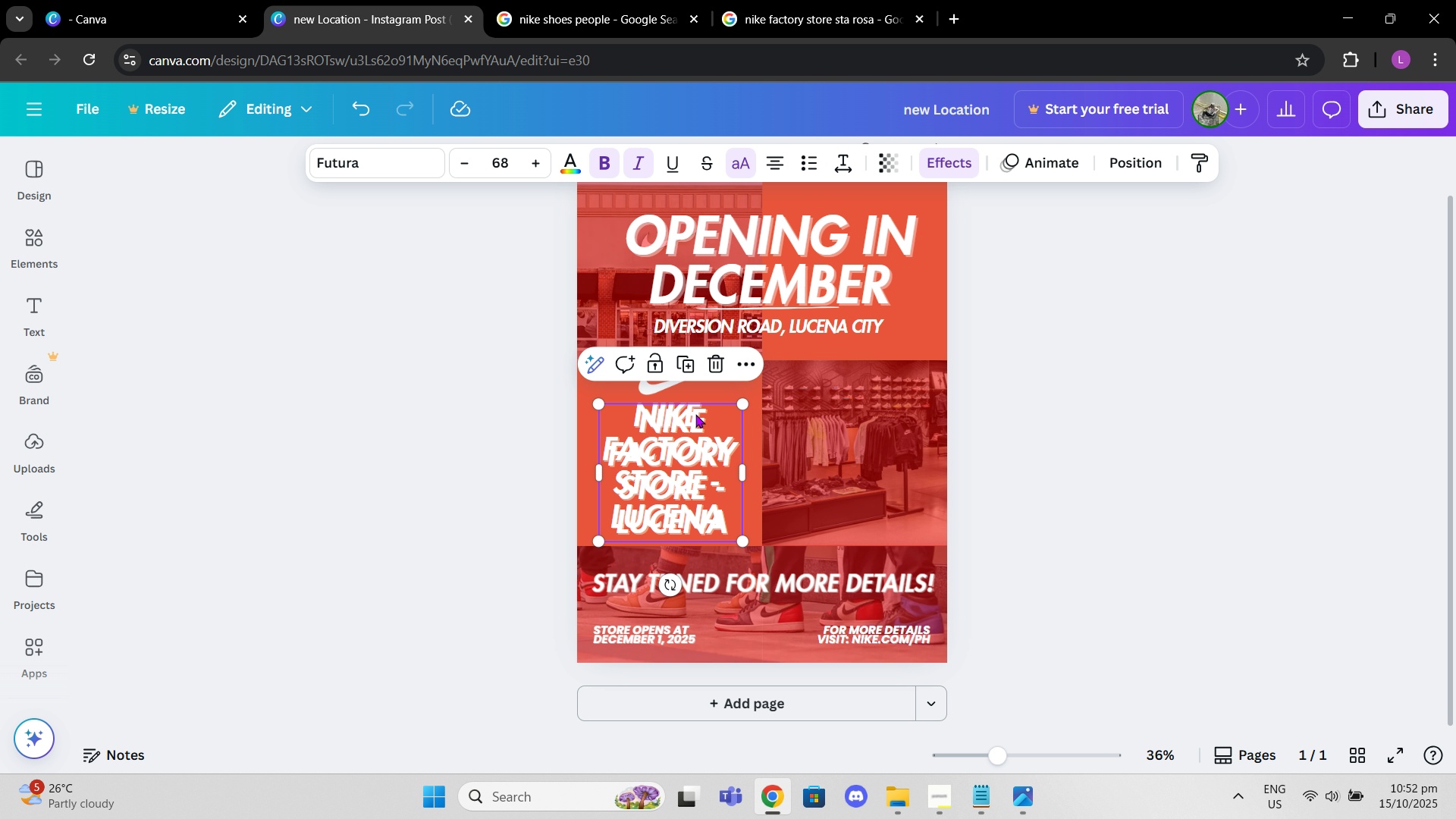 
key(Control+V)
 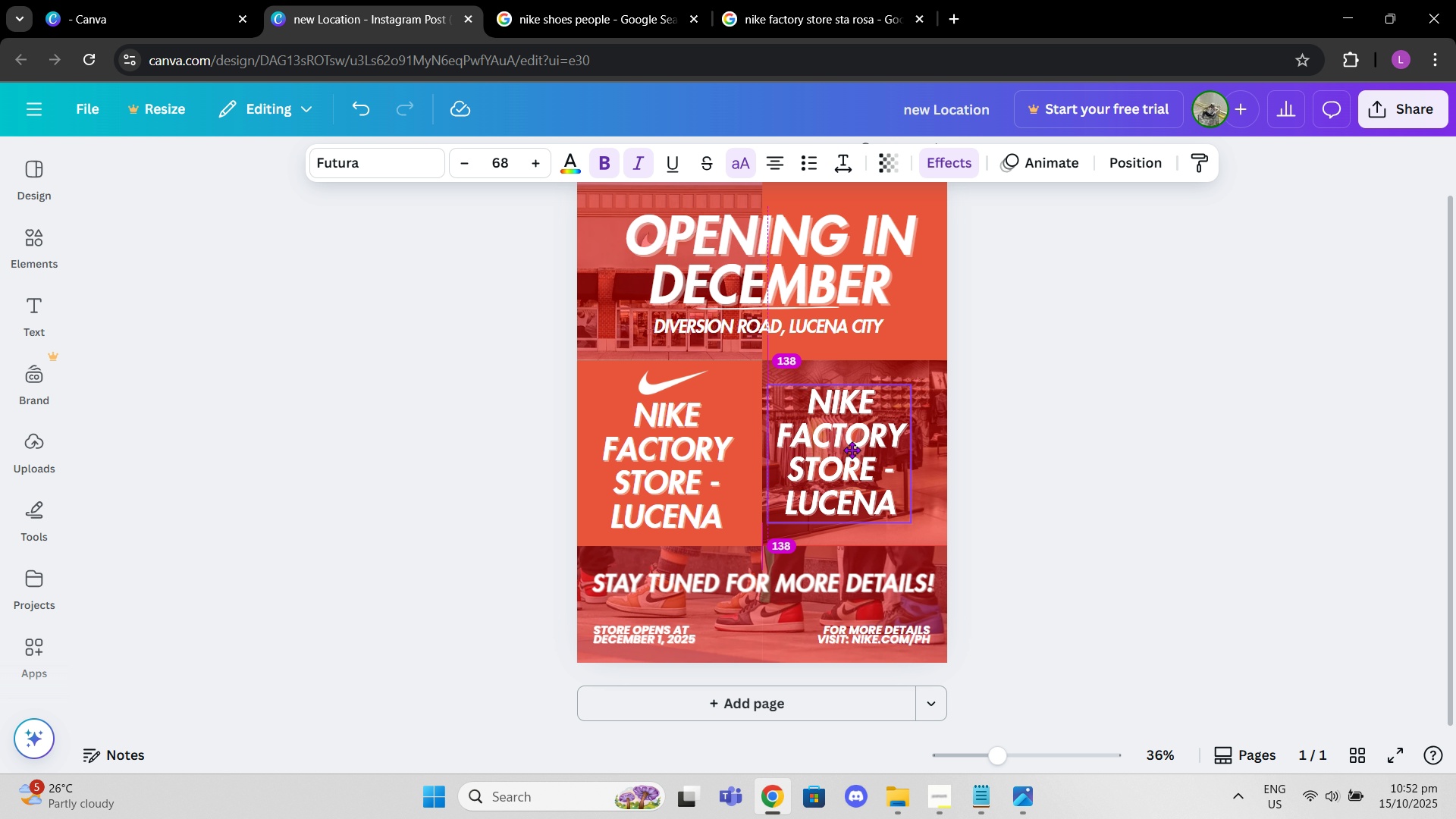 
left_click([852, 450])
 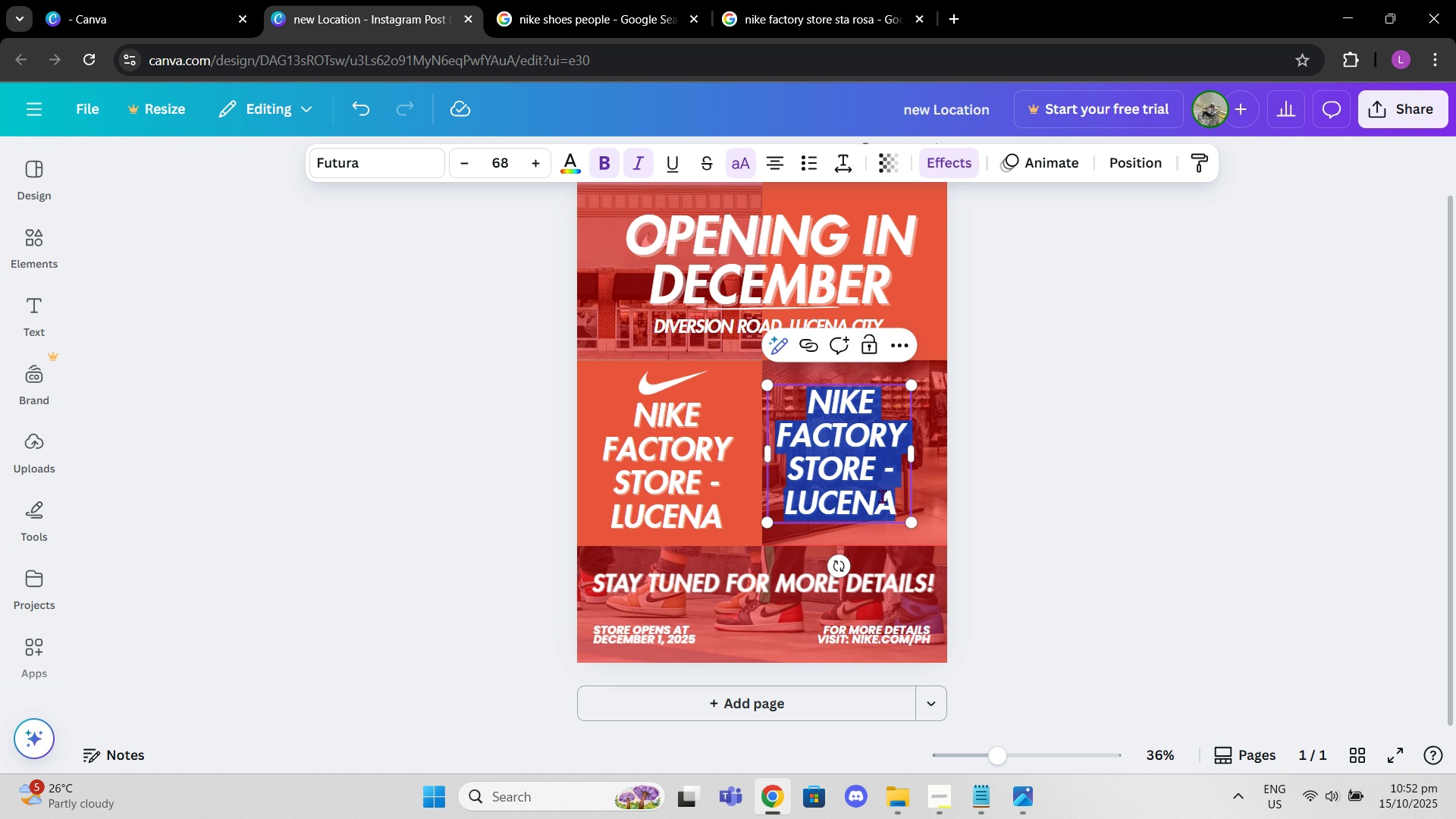 
type(upt )
key(Backspace)
key(Backspace)
type( to 705 off )
key(Backspace)
key(Backspace)
type(% off for the g)
key(Backspace)
key(Backspace)
key(Backspace)
key(Backspace)
key(Backspace)
key(Backspace)
key(Backspace)
key(Backspace)
key(Backspace)
key(Backspace)
key(Backspace)
key(Backspace)
key(Backspace)
key(Backspace)
key(Backspace)
key(Backspace)
key(Backspace)
type(grand opening up to 70% off!)
 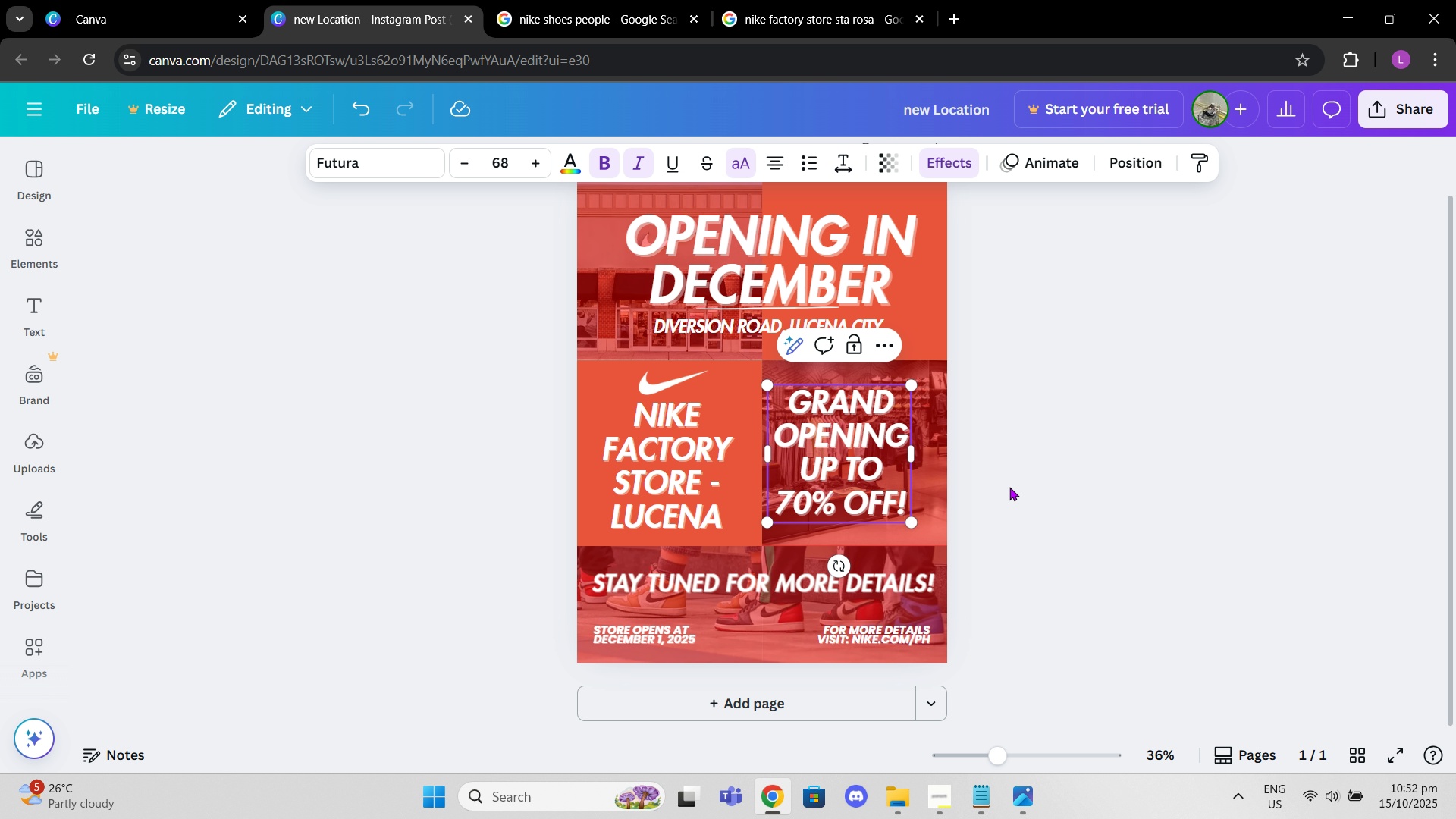 
left_click([1051, 480])
 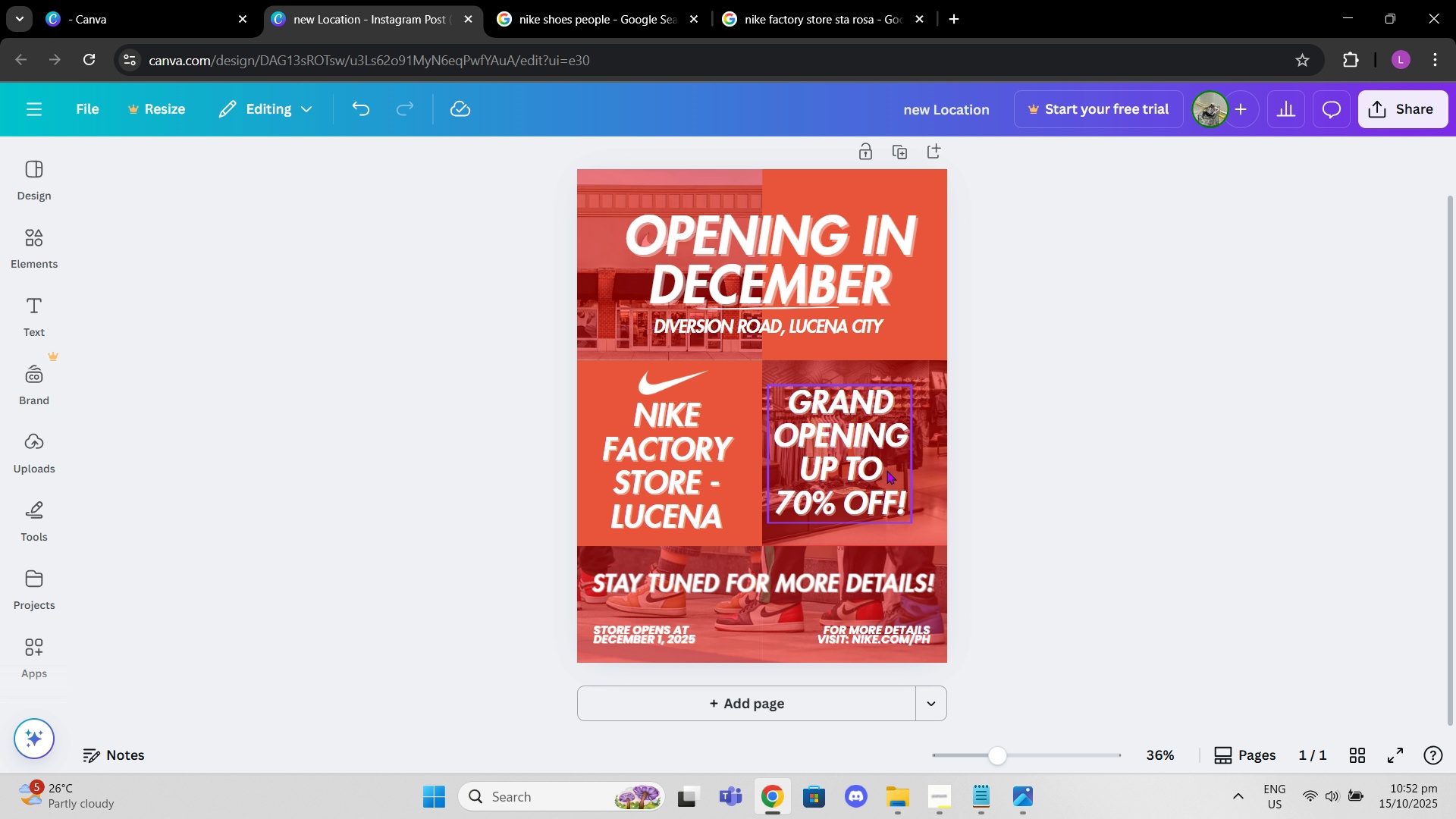 
left_click([886, 470])
 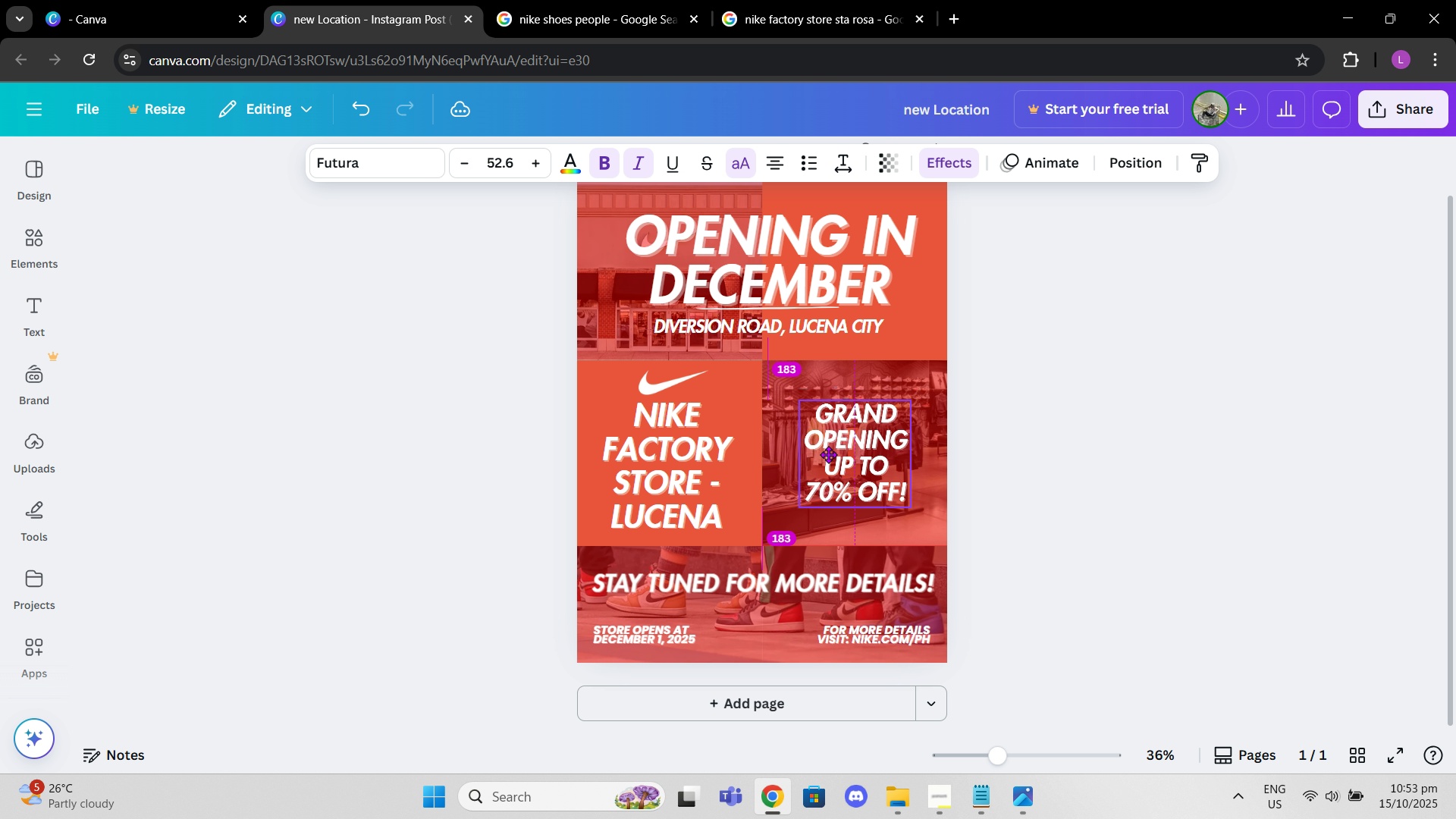 
wait(5.3)
 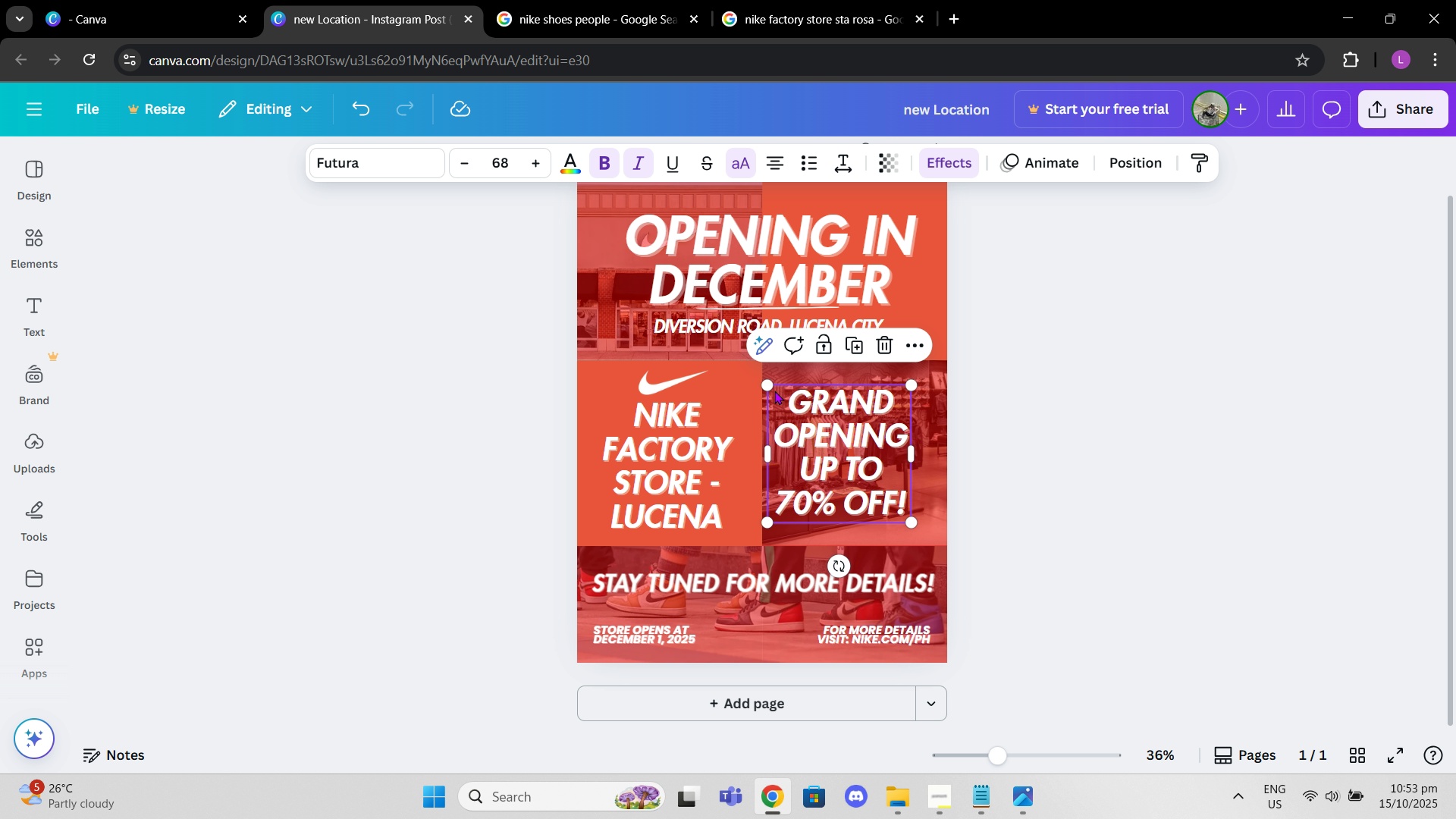 
left_click([901, 268])
 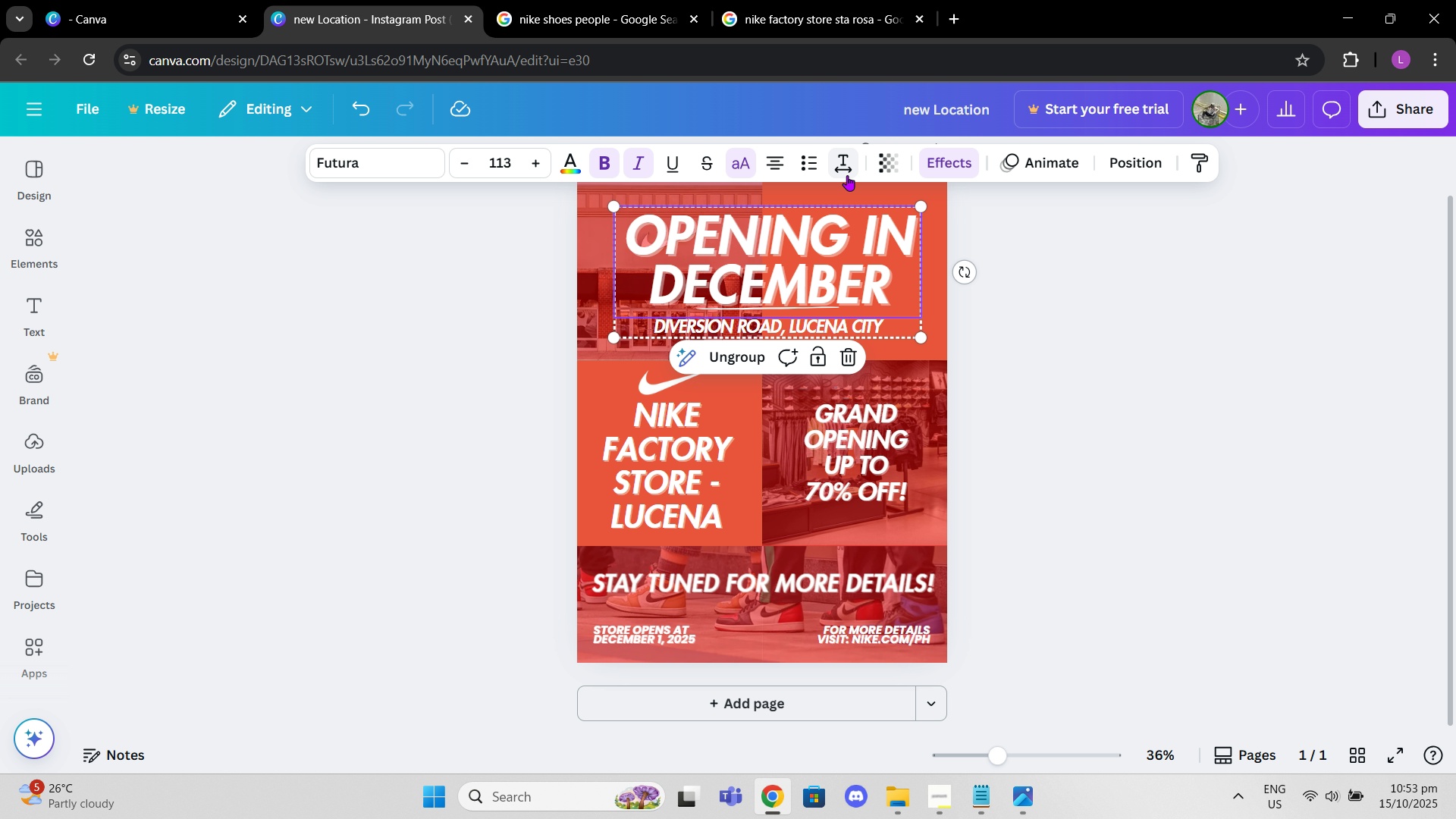 
left_click([844, 171])
 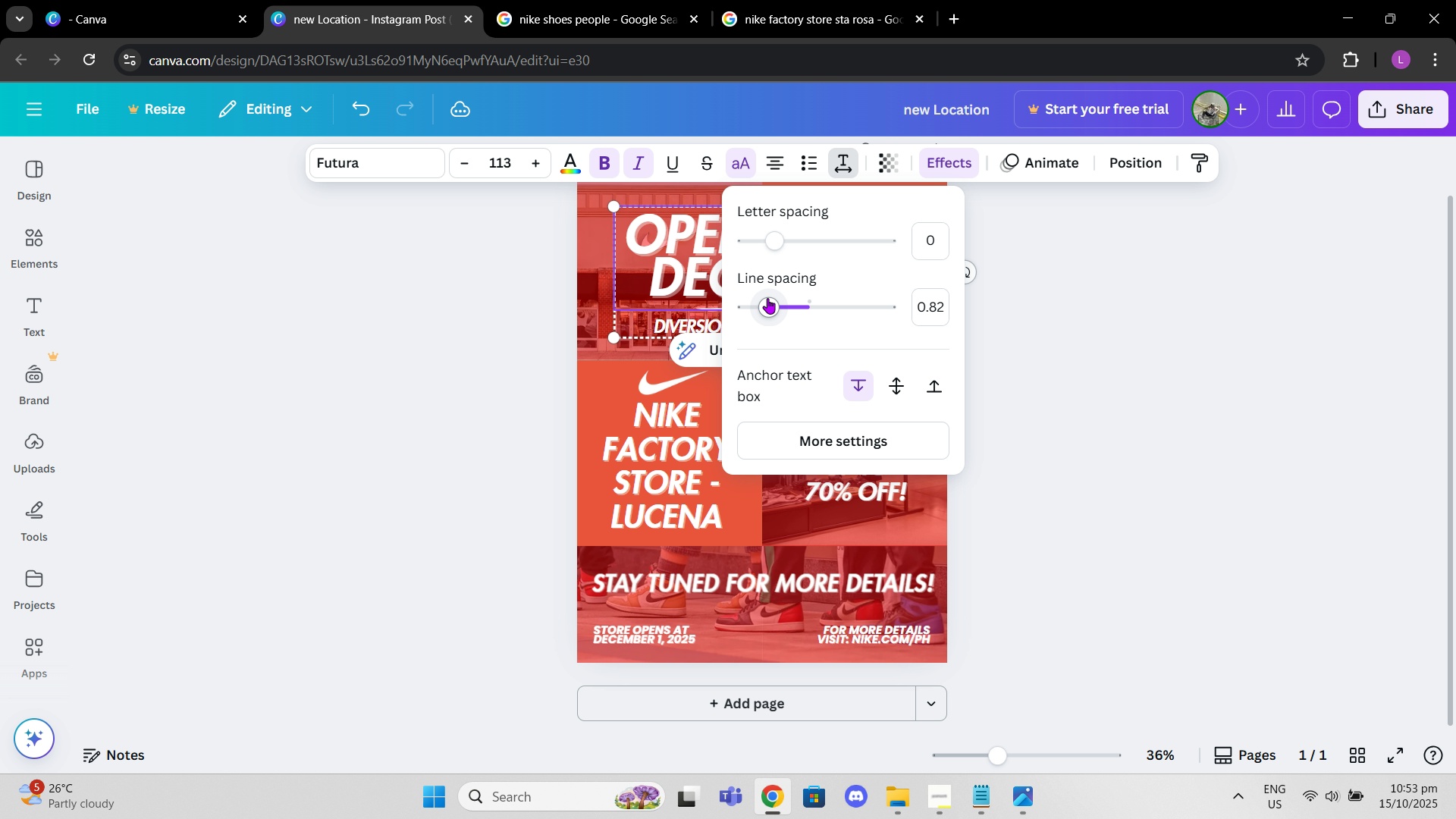 
wait(7.11)
 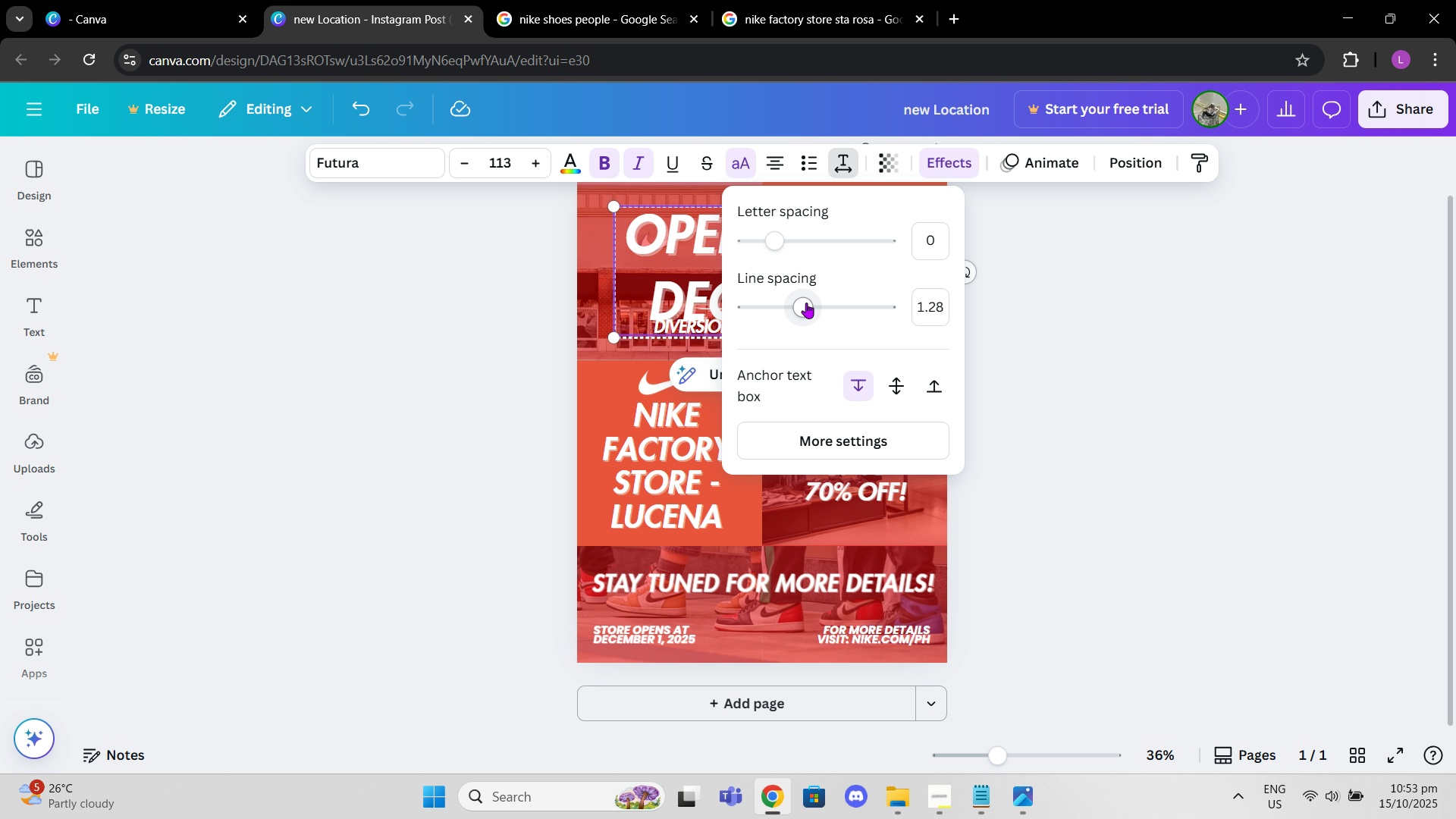 
left_click([1169, 309])
 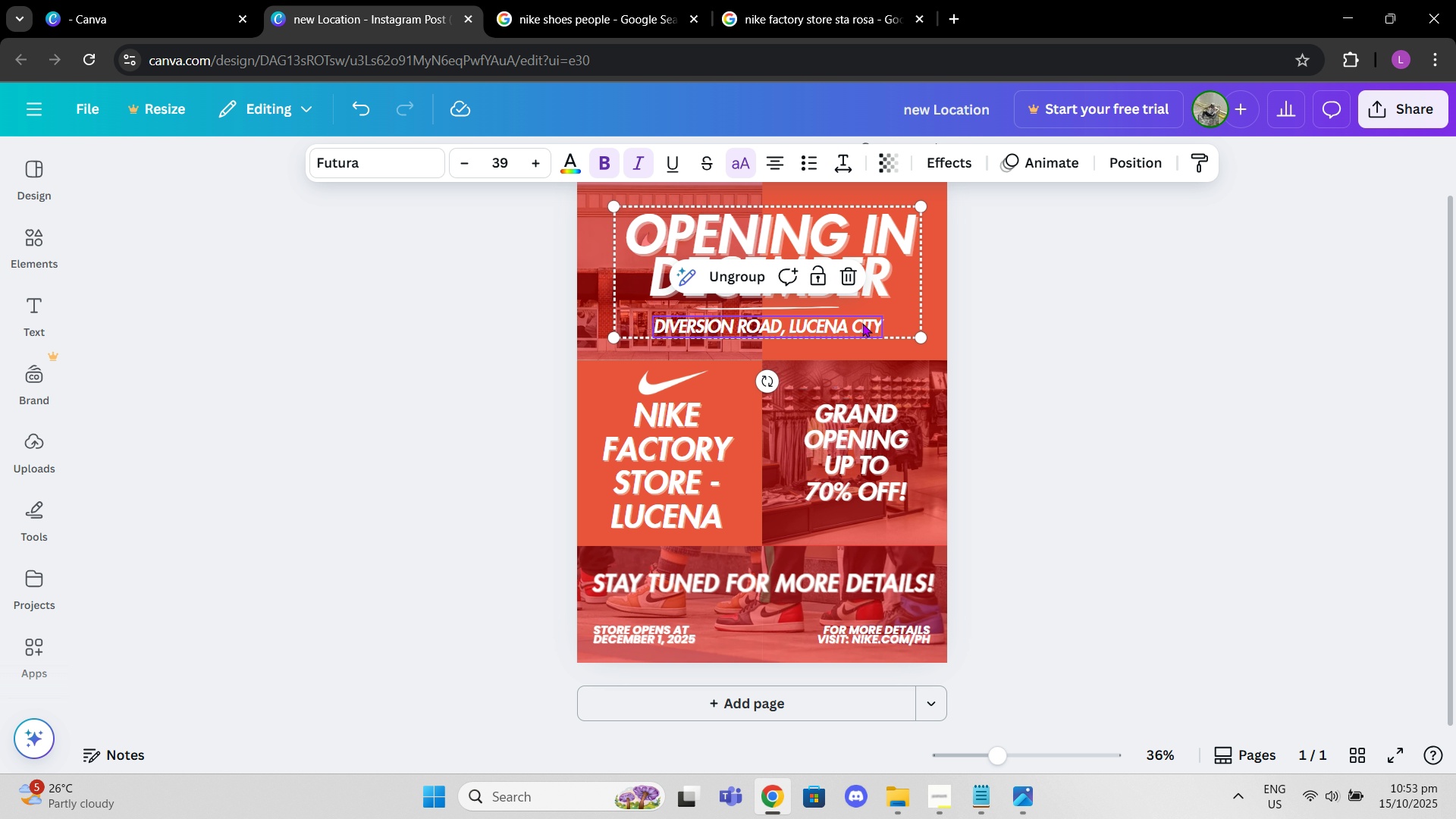 
left_click([862, 323])
 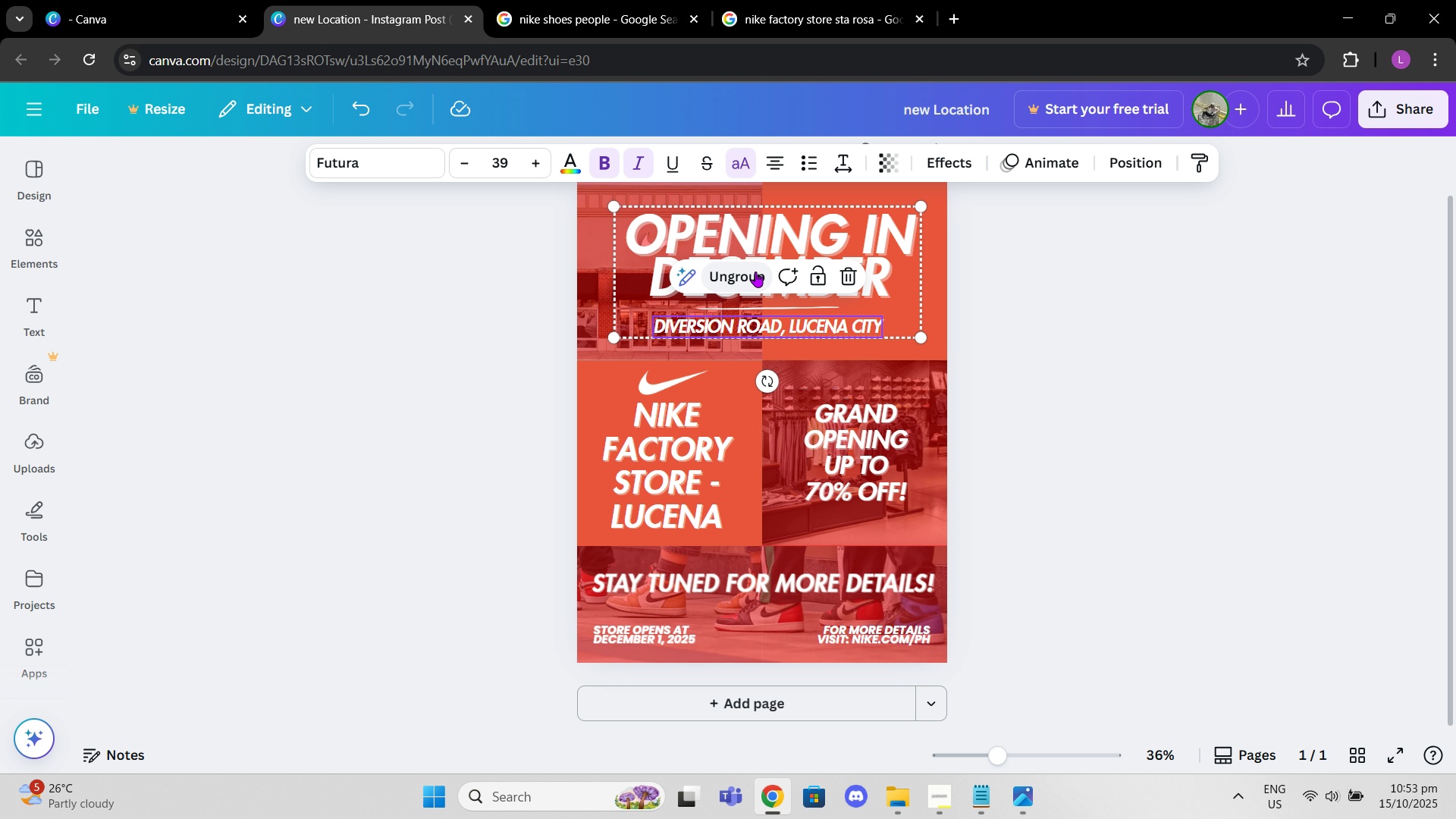 
left_click([755, 271])
 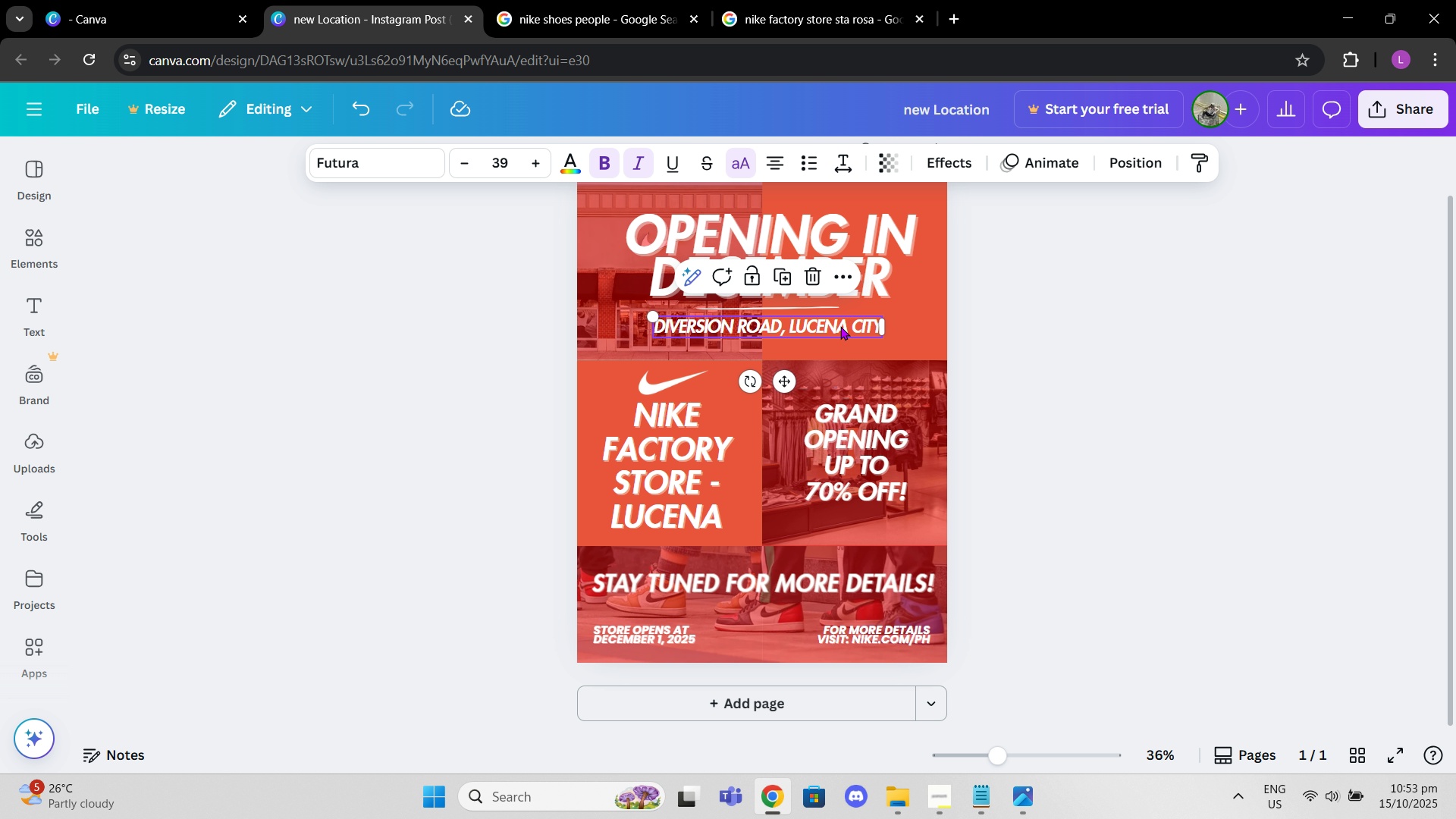 
double_click([1150, 290])
 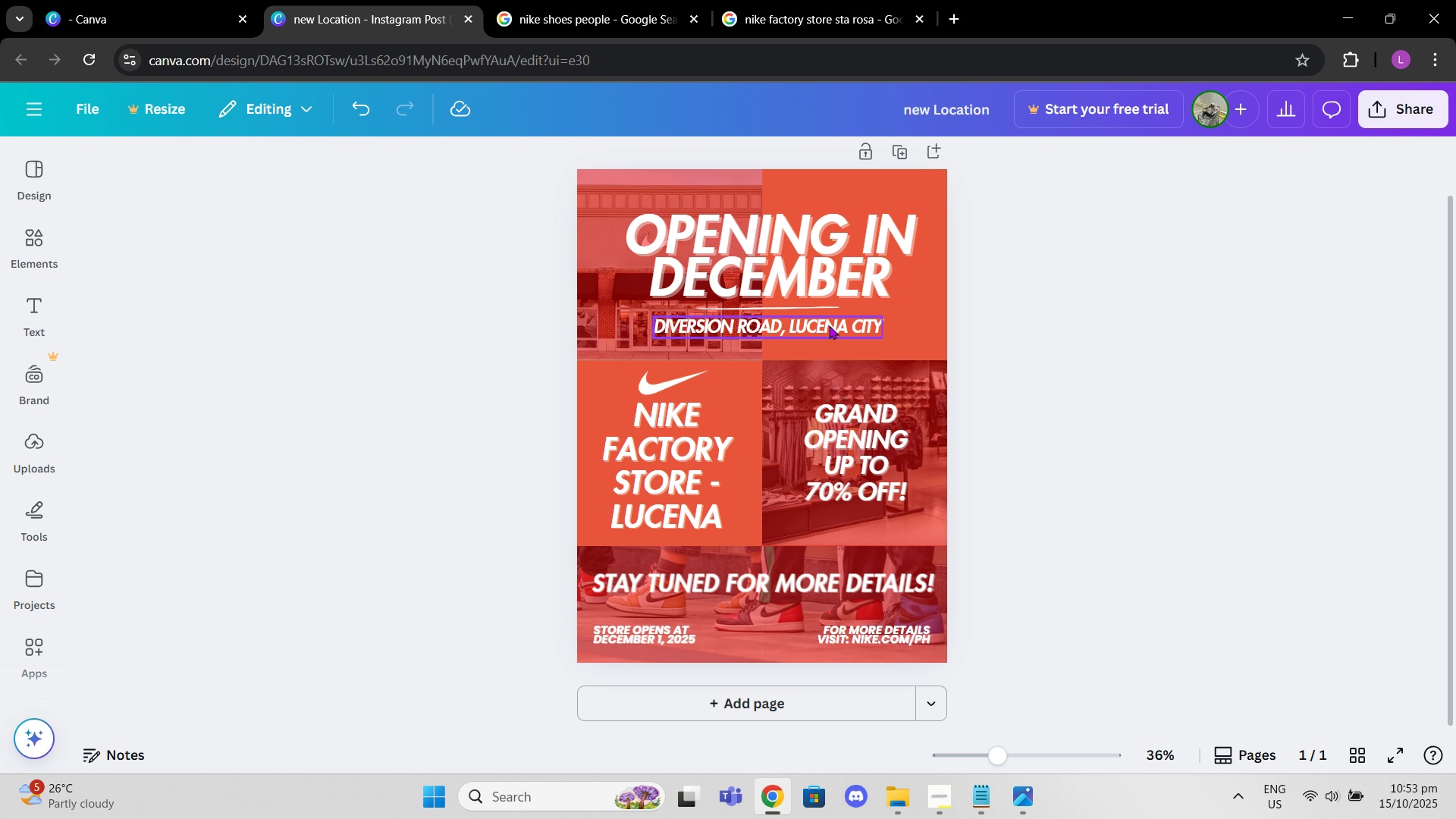 
left_click([829, 325])
 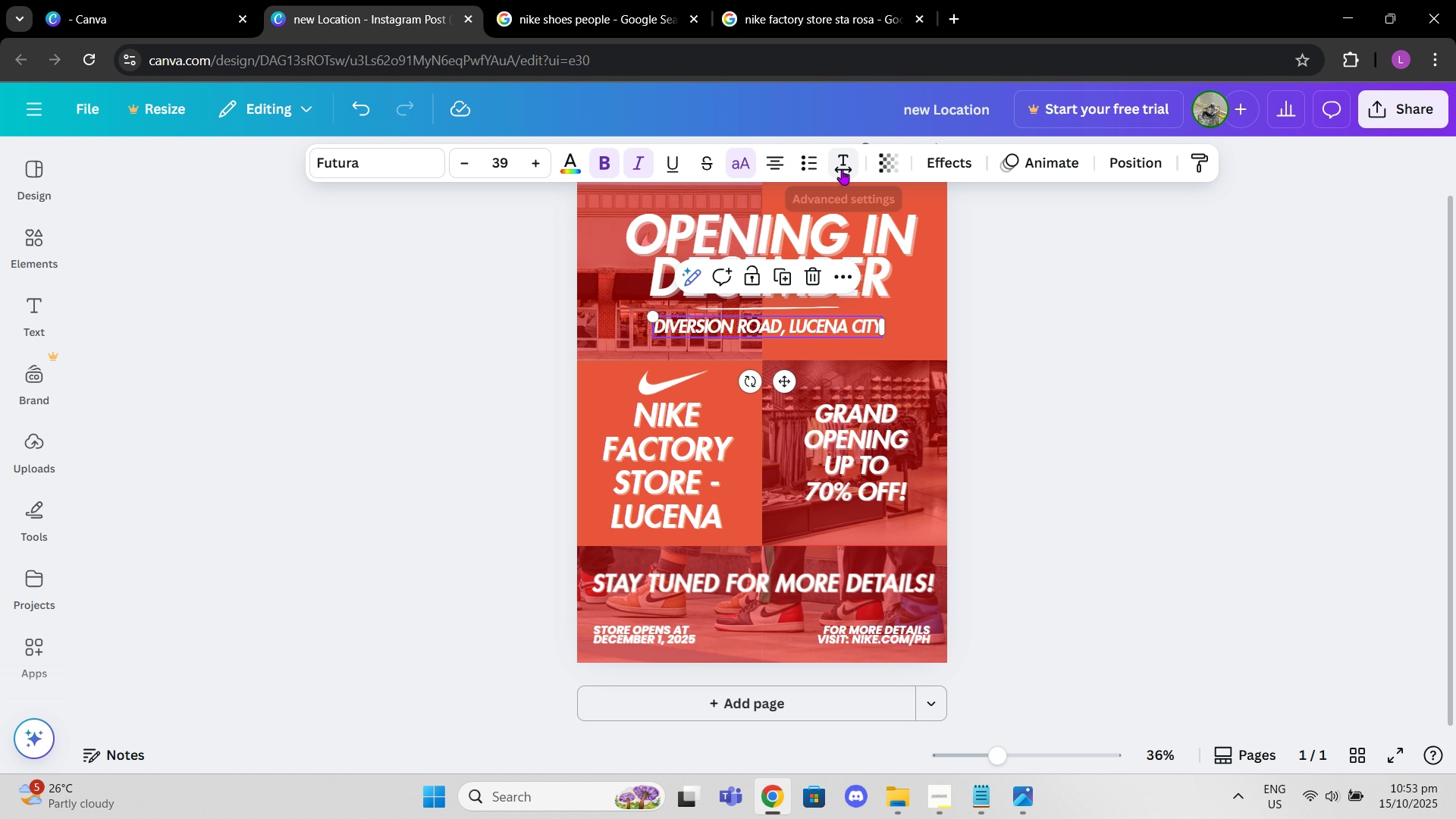 
left_click([842, 169])
 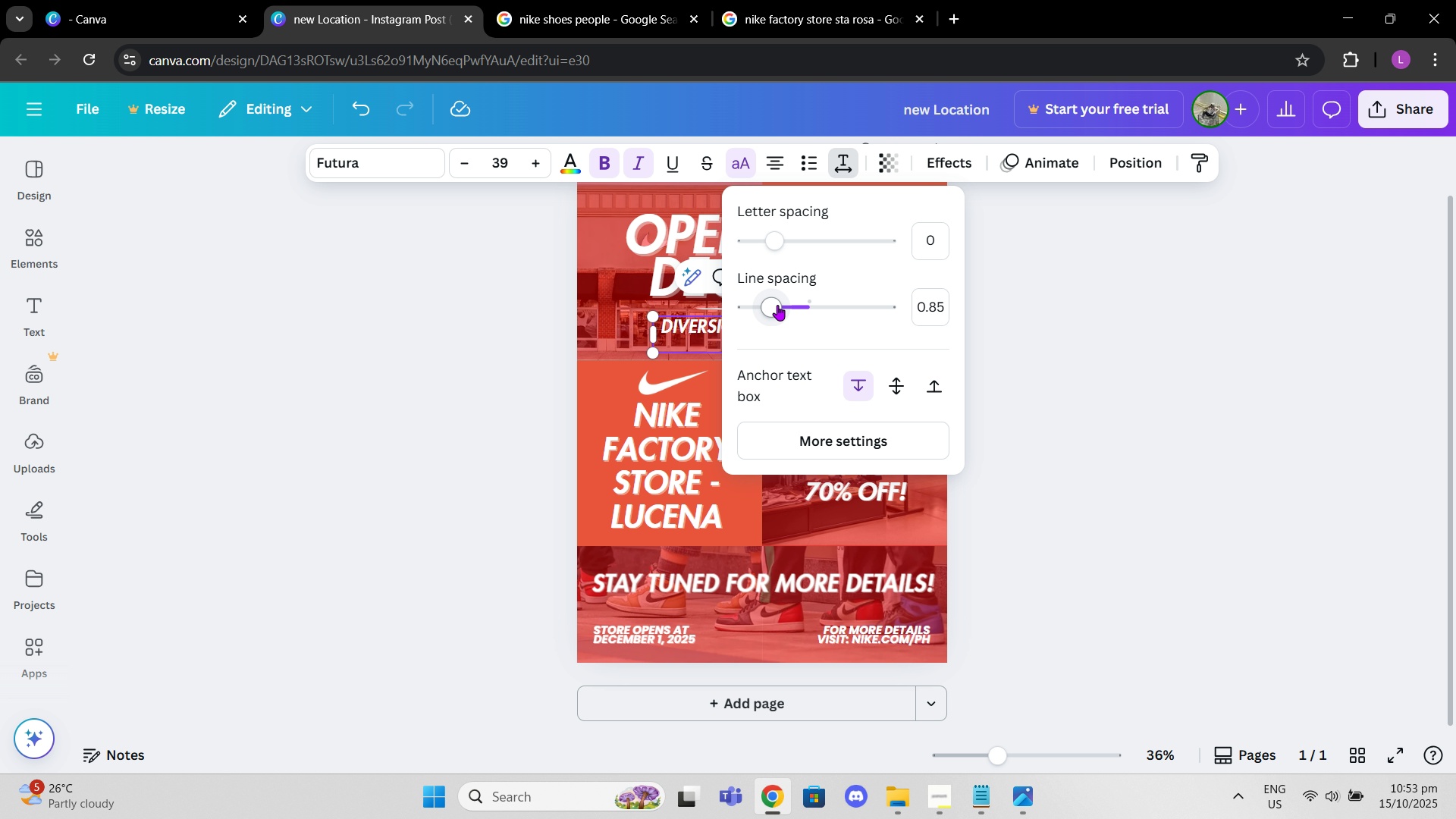 
wait(7.35)
 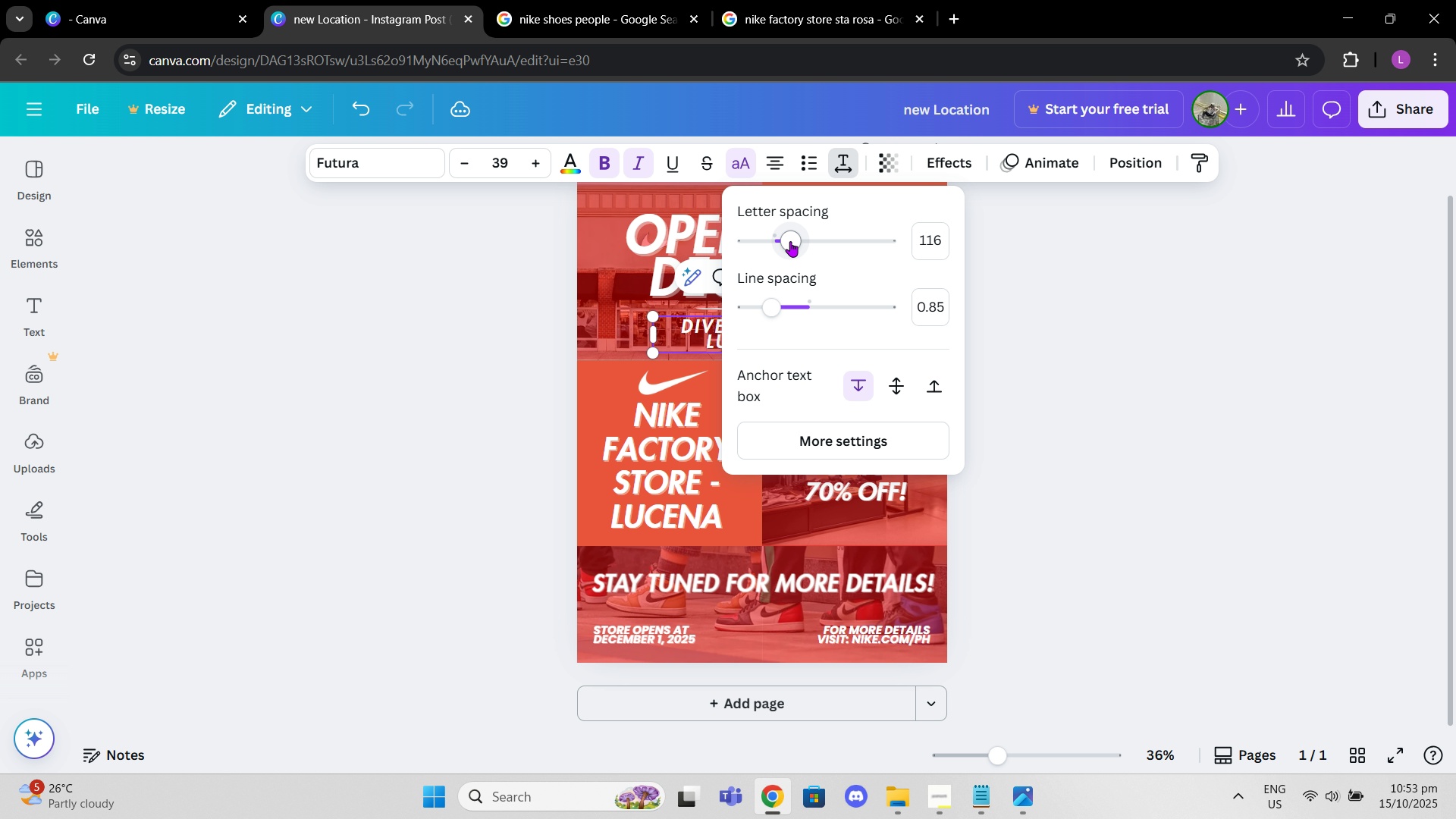 
left_click([1068, 315])
 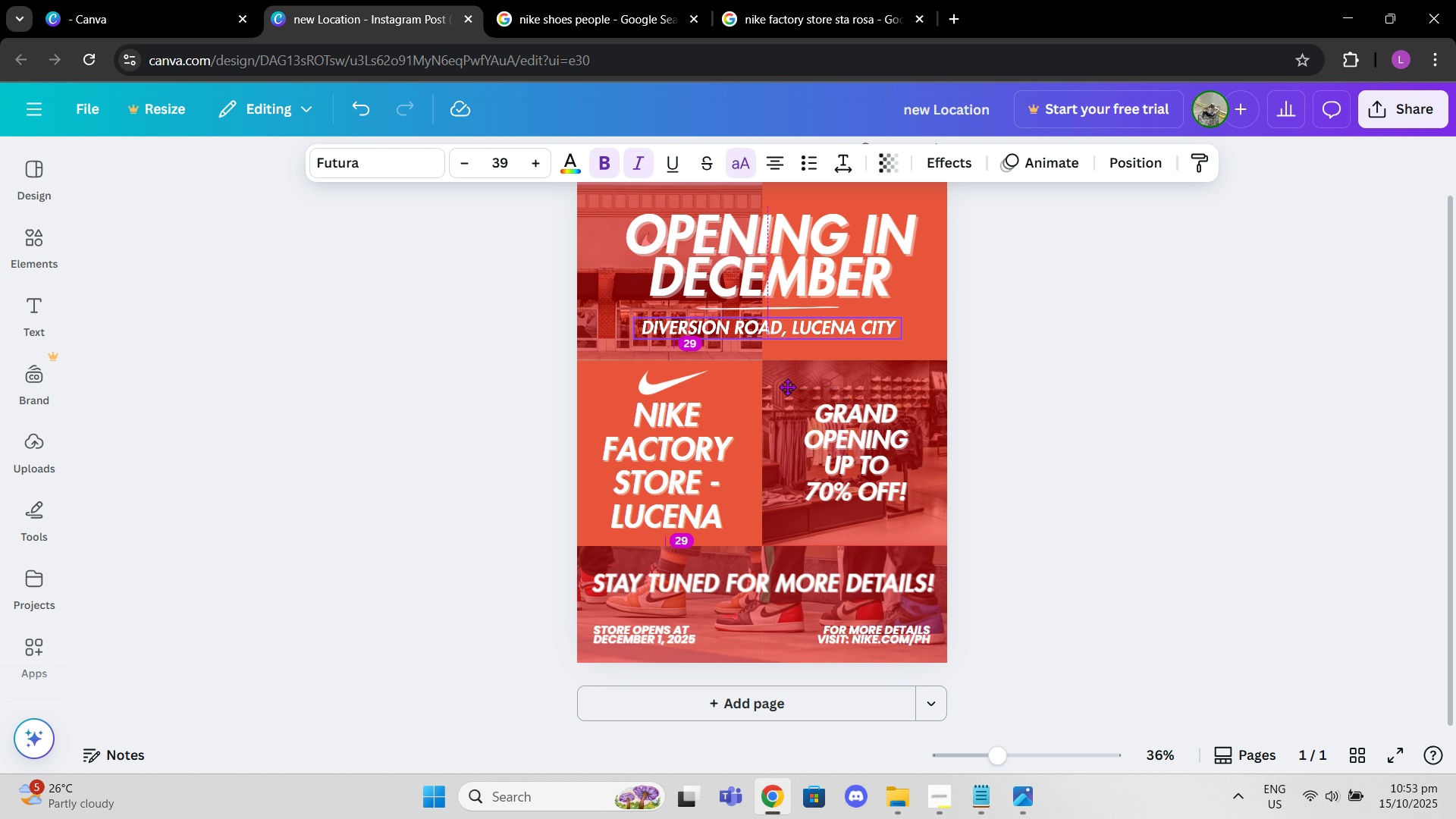 
wait(5.77)
 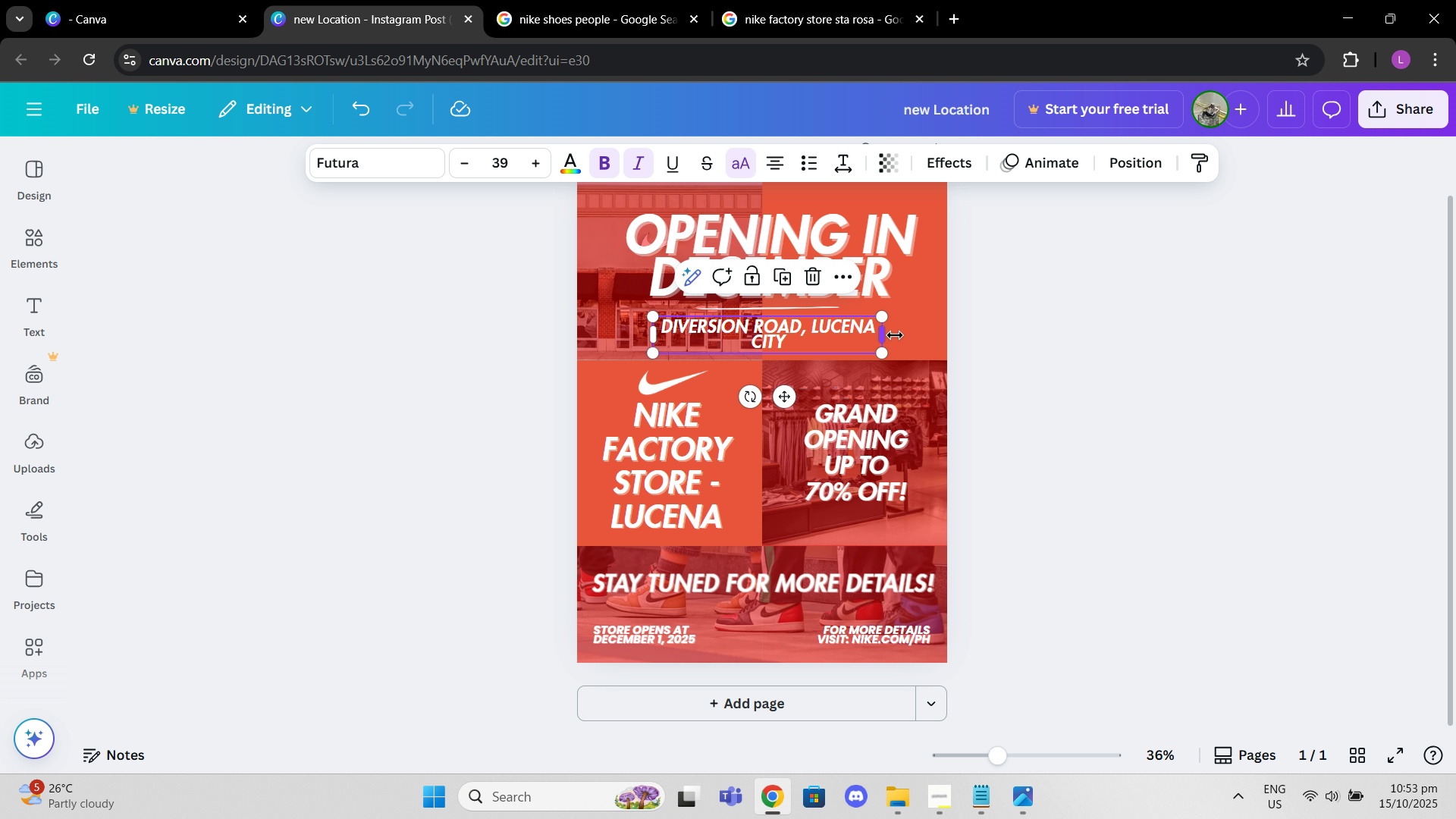 
scroll: coordinate [1124, 370], scroll_direction: down, amount: 1.0
 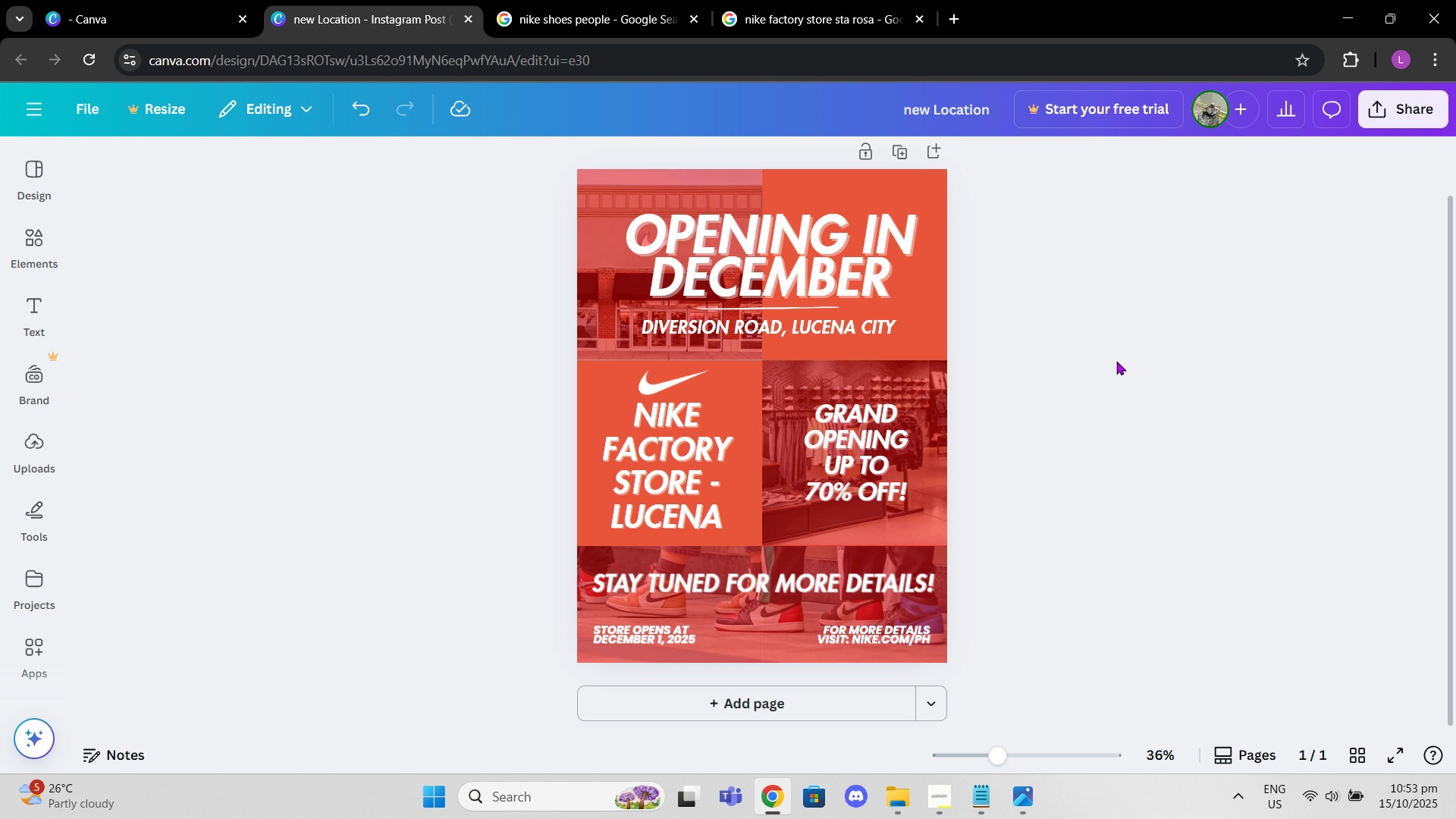 
wait(8.17)
 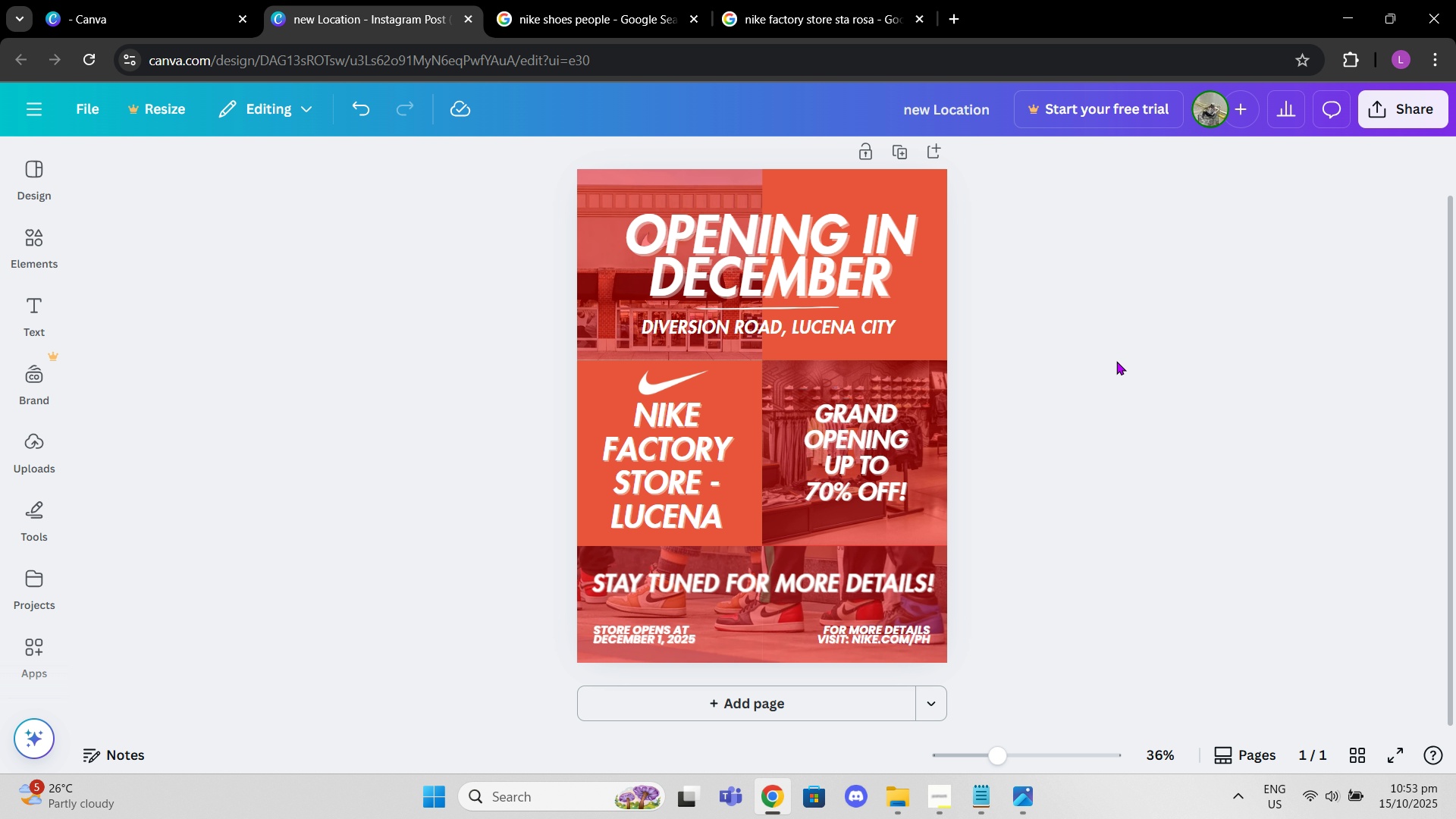 
left_click([735, 632])
 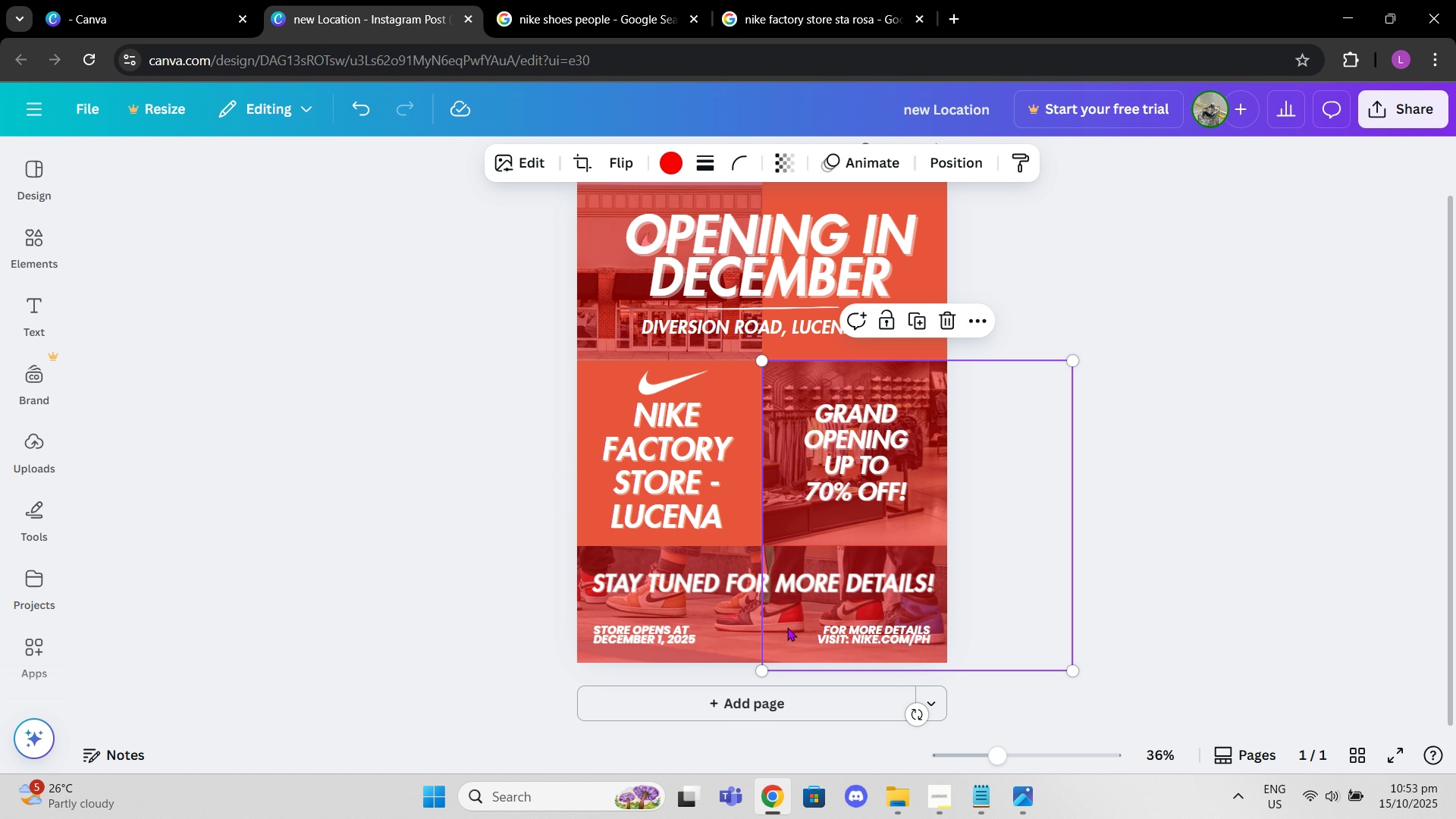 
left_click([787, 627])
 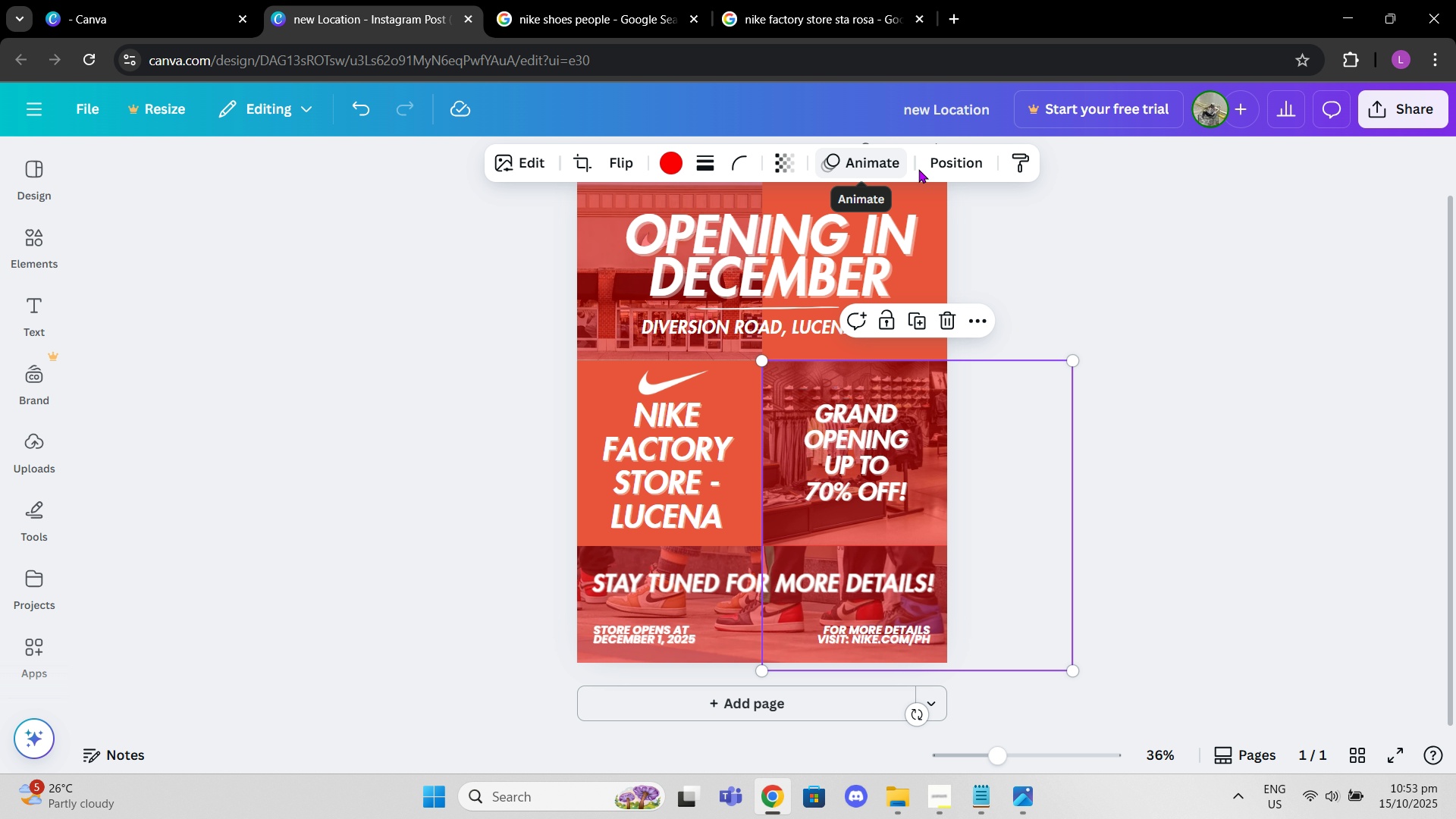 
left_click([967, 167])
 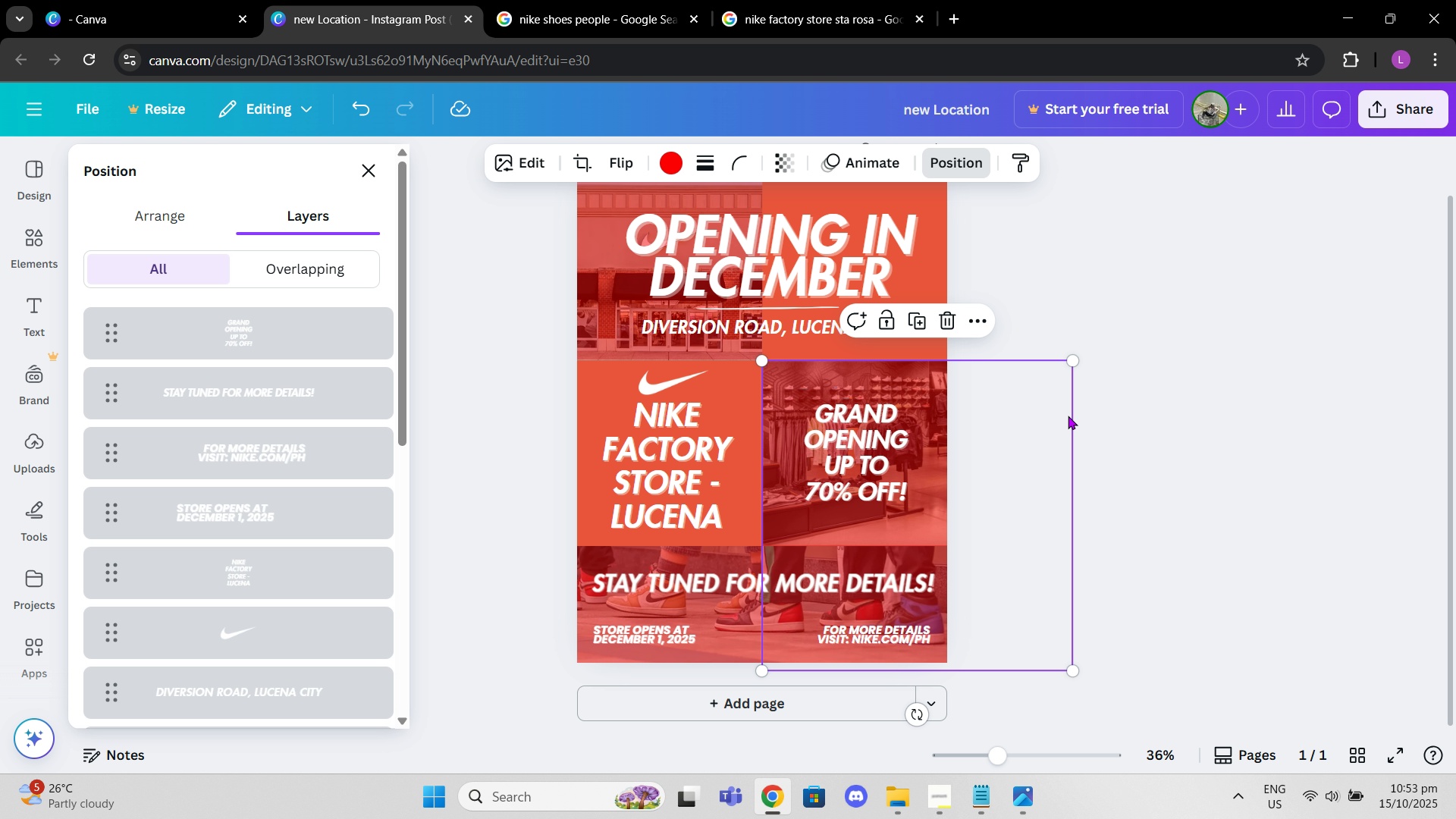 
scroll: coordinate [191, 550], scroll_direction: down, amount: 6.0
 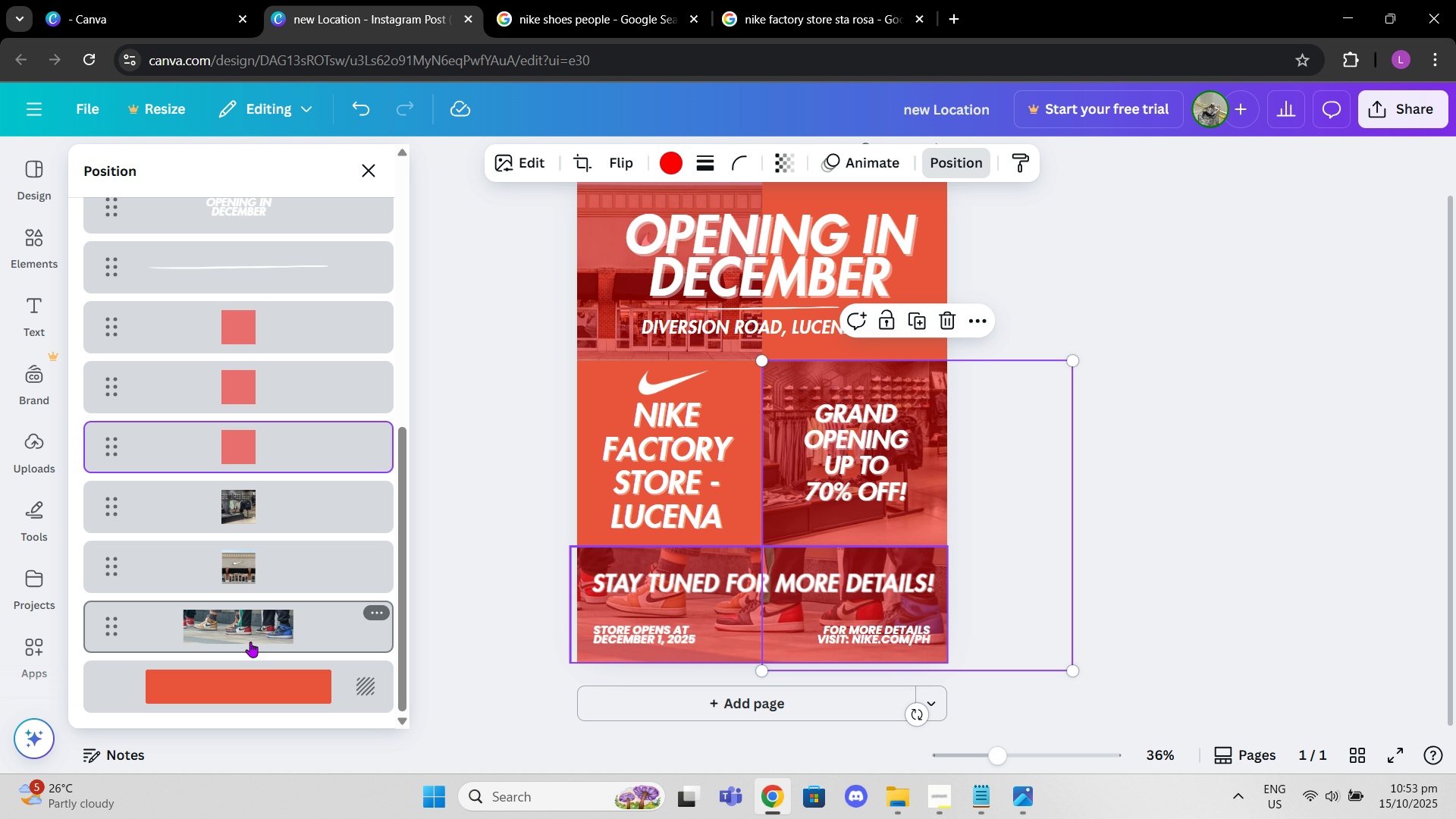 
left_click([250, 642])
 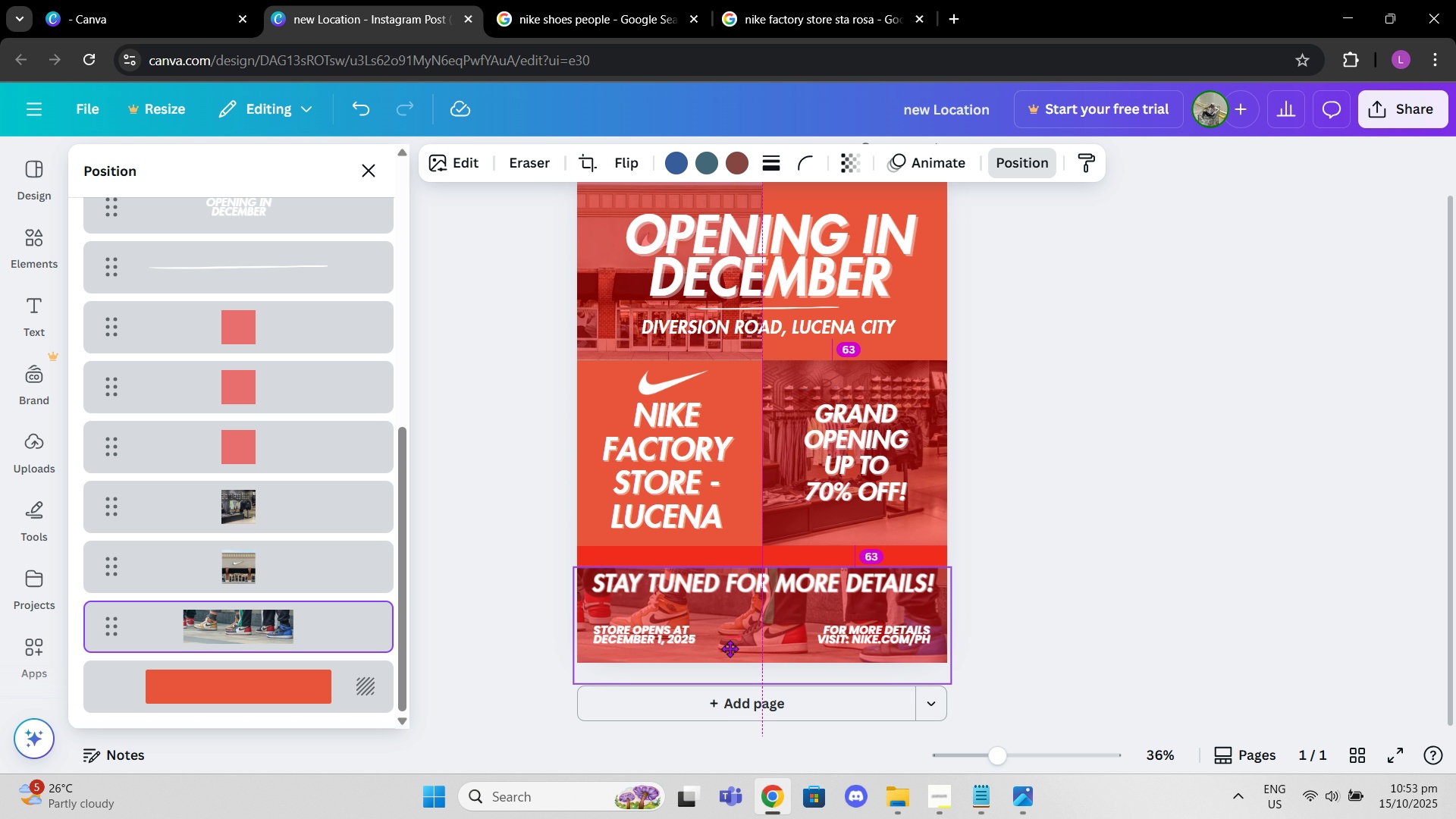 
mouse_move([747, 625])
 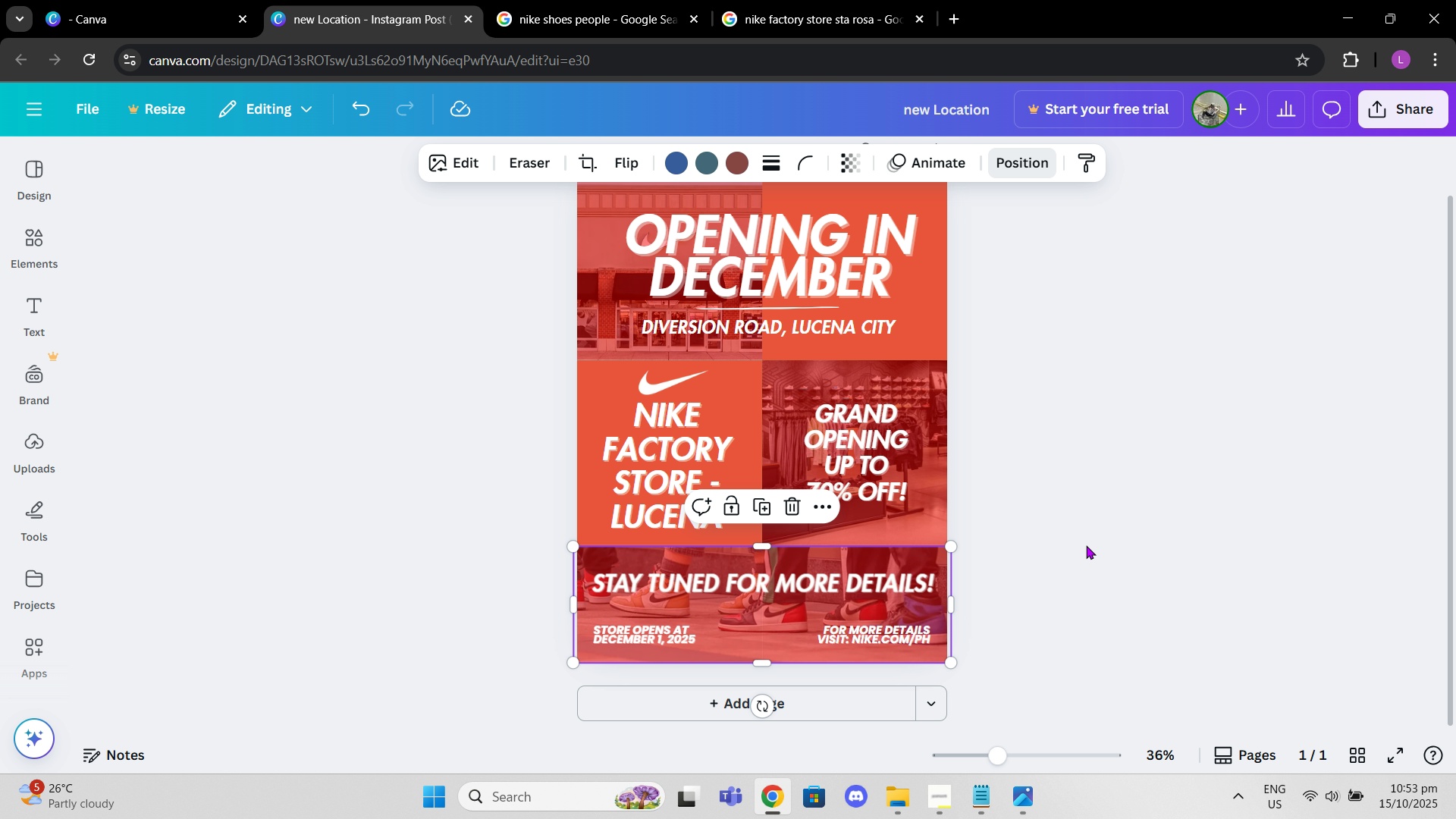 
left_click([1086, 545])
 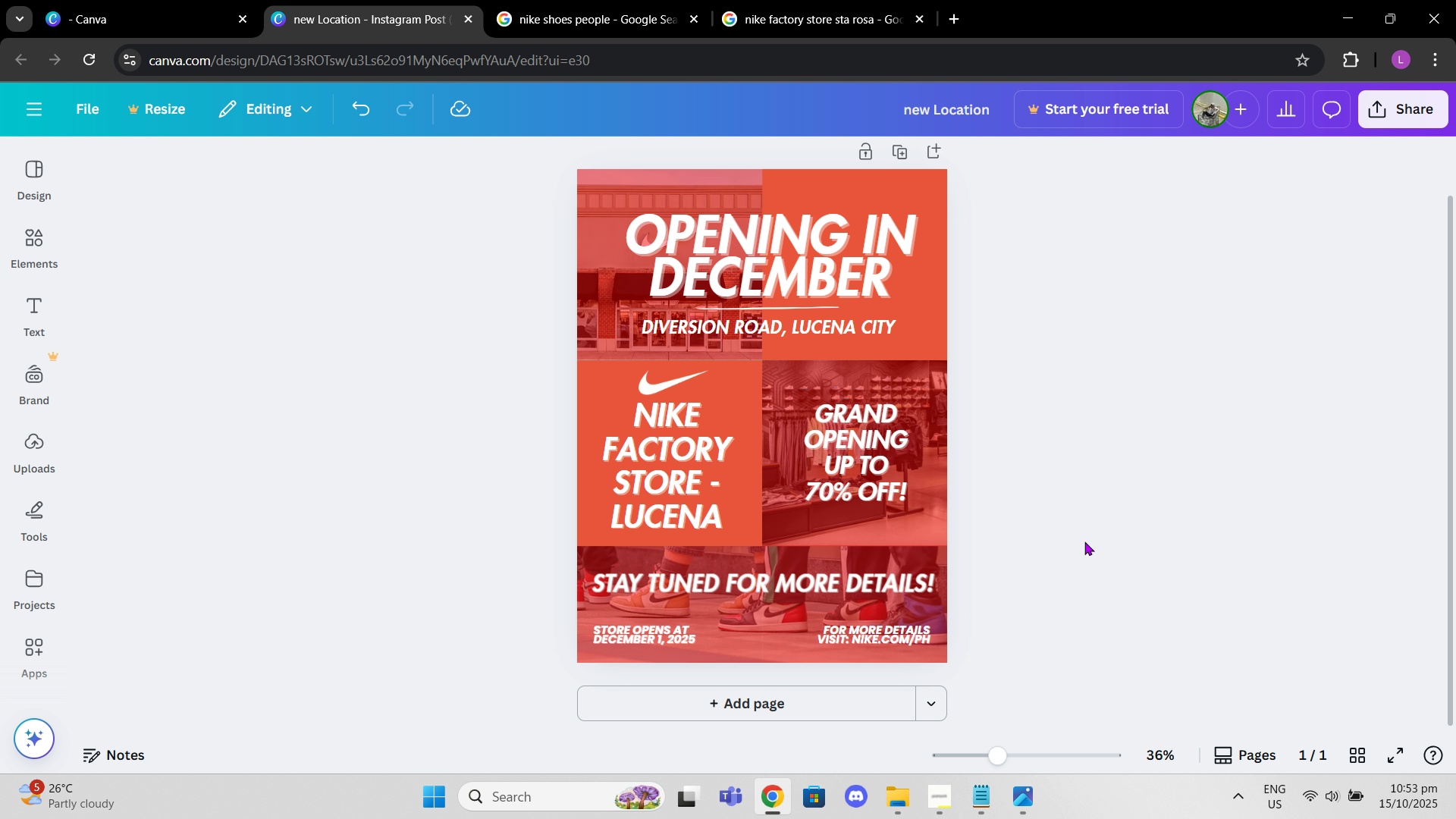 
left_click([1084, 541])
 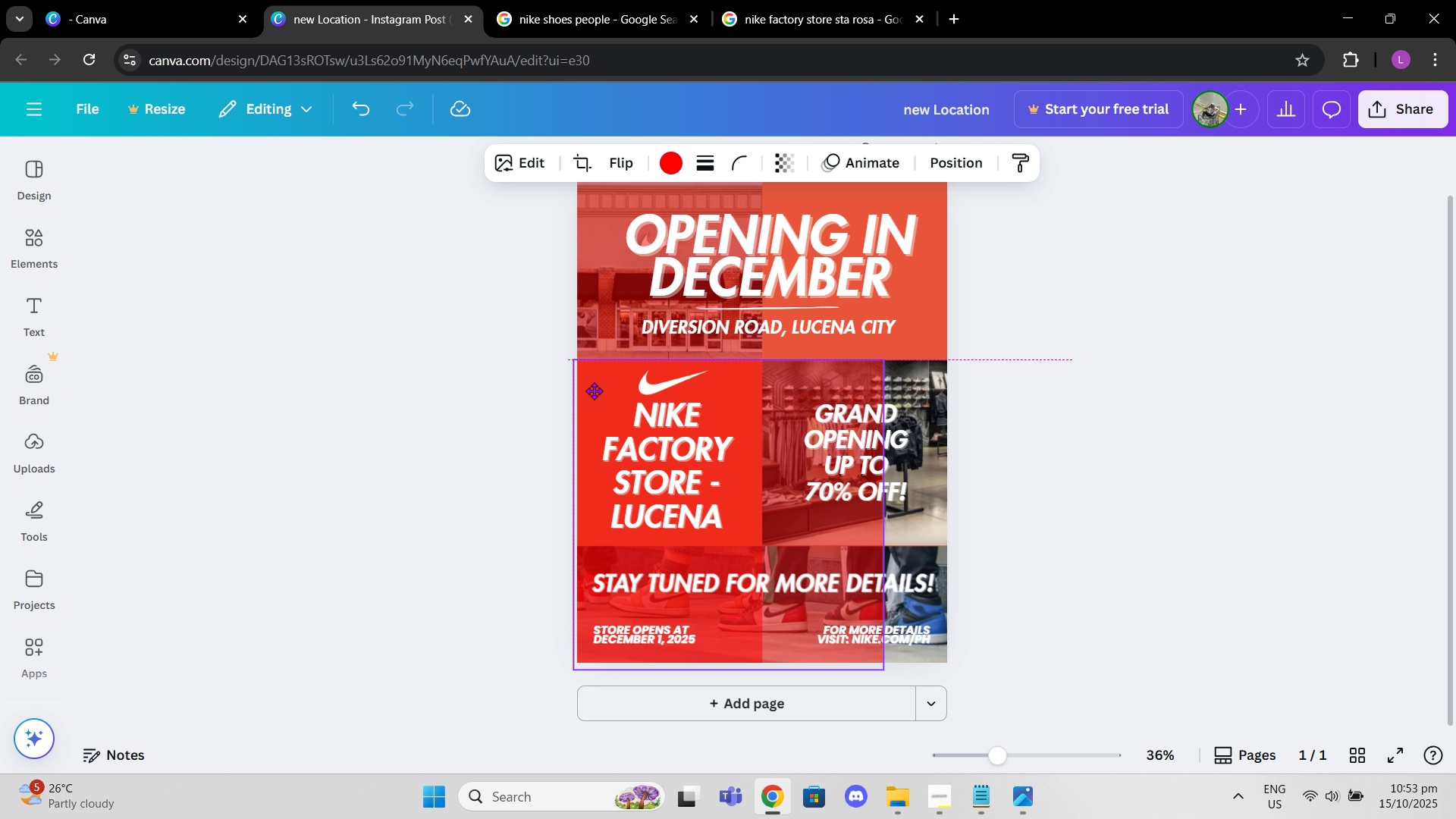 
wait(9.27)
 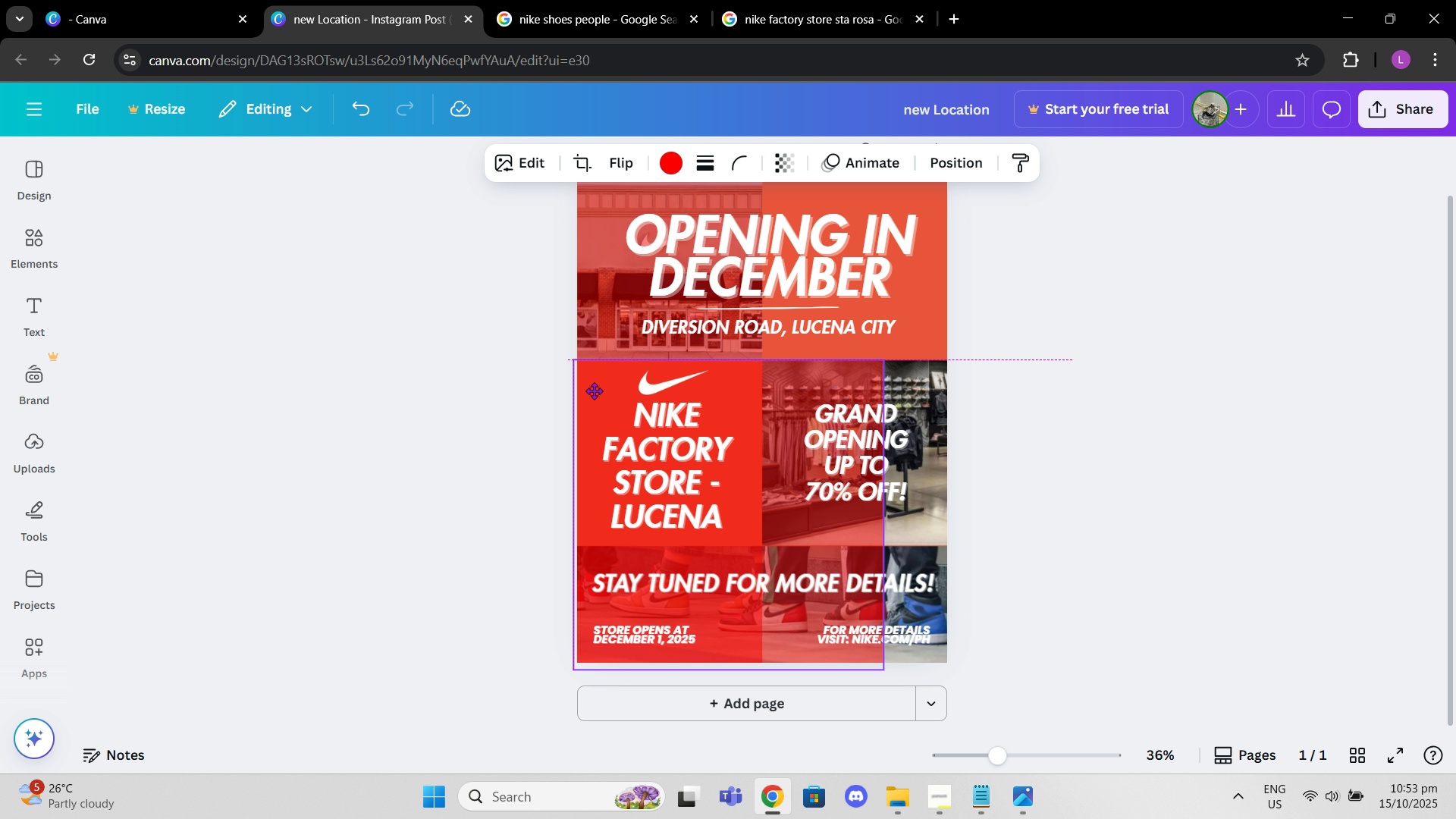 
left_click([730, 617])
 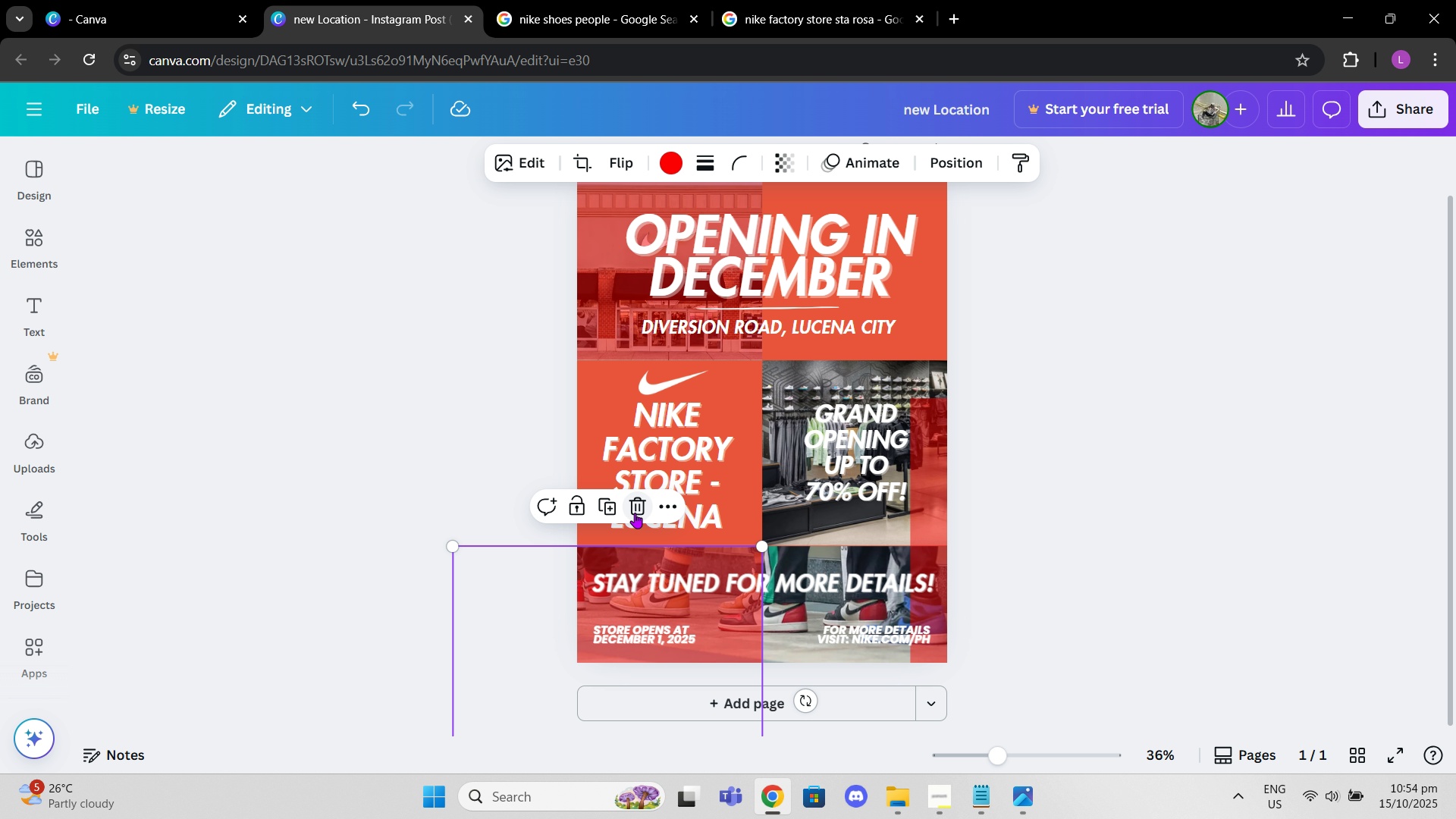 
left_click([635, 513])
 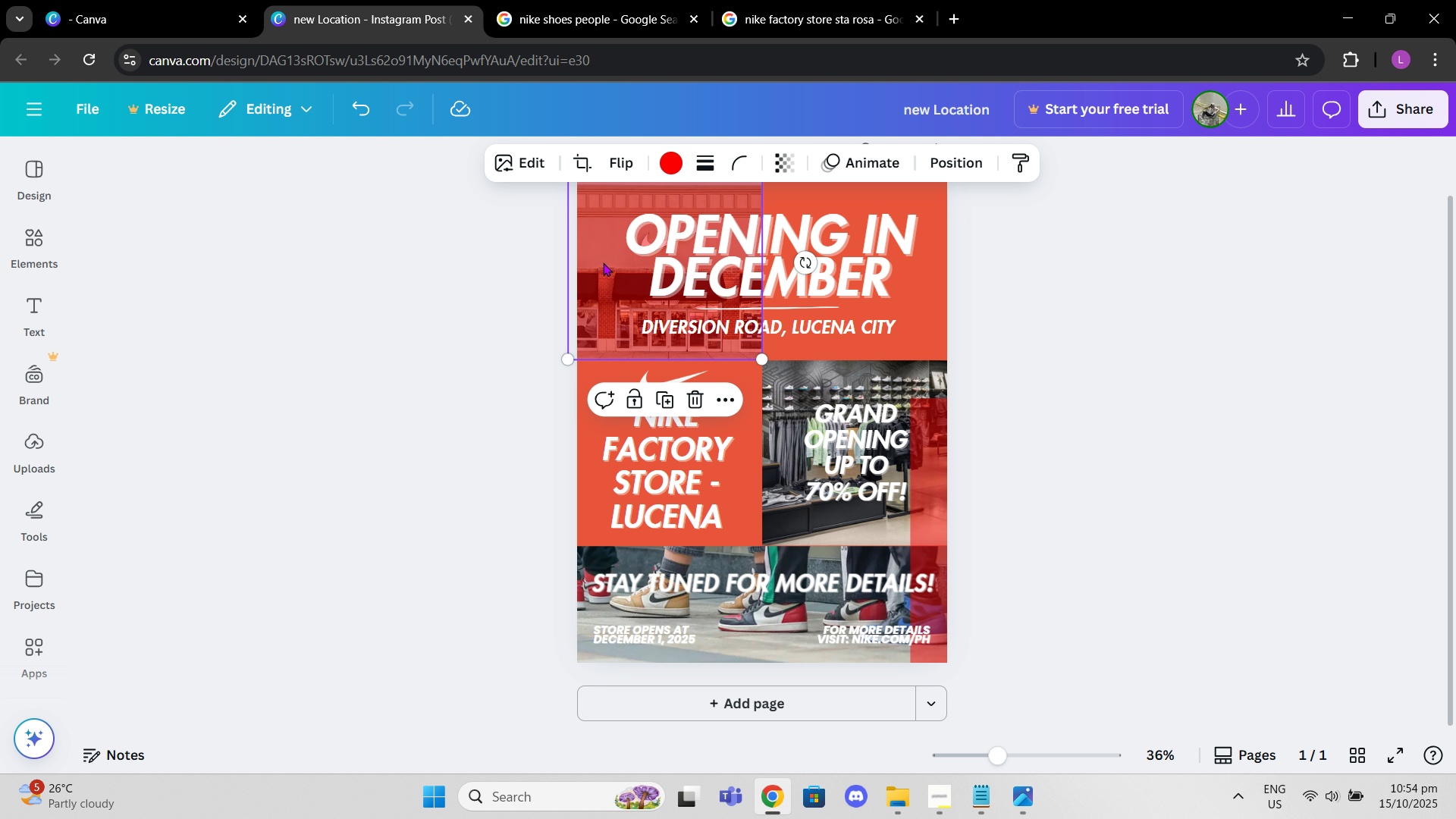 
left_click([603, 262])
 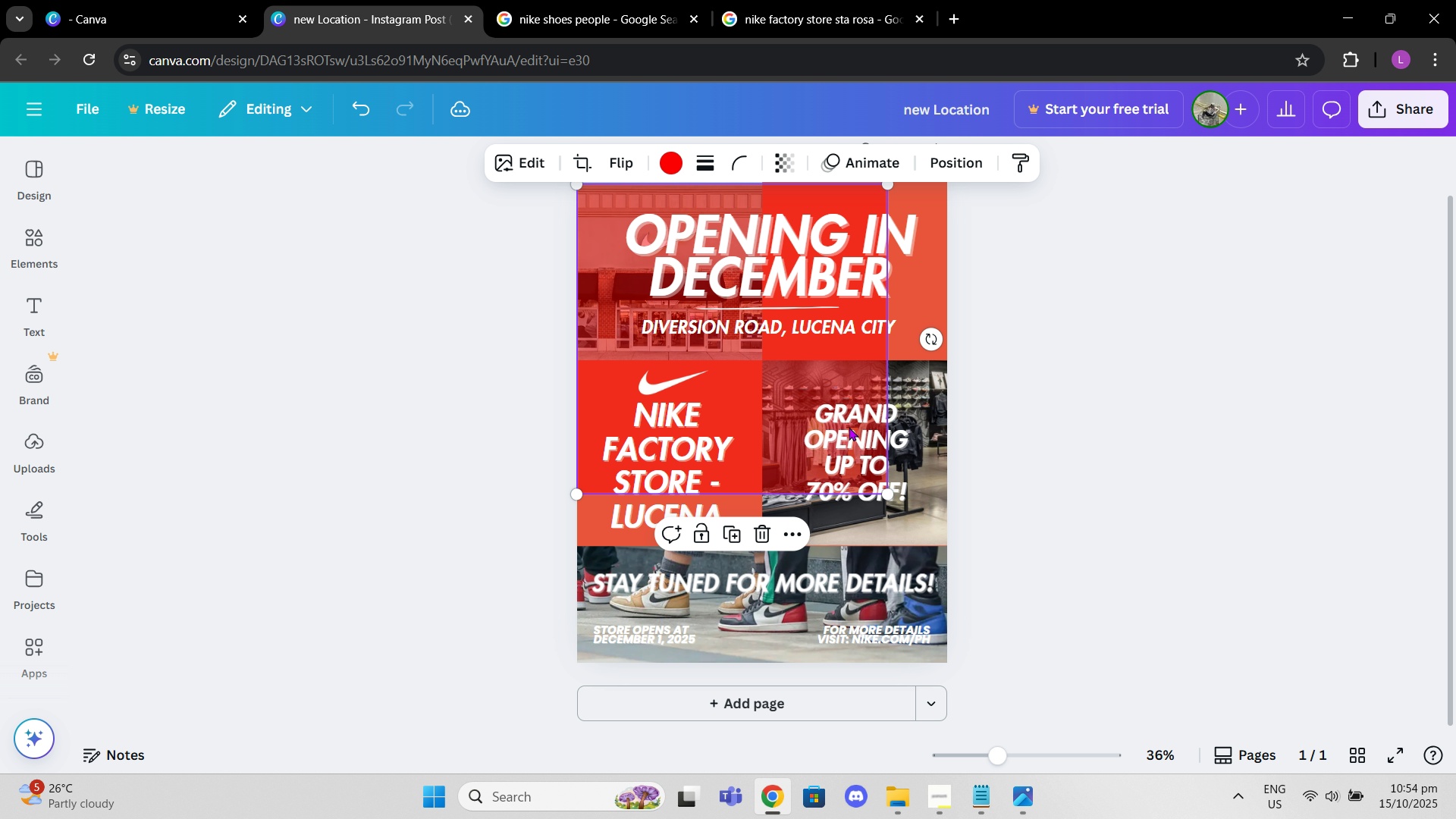 
wait(7.82)
 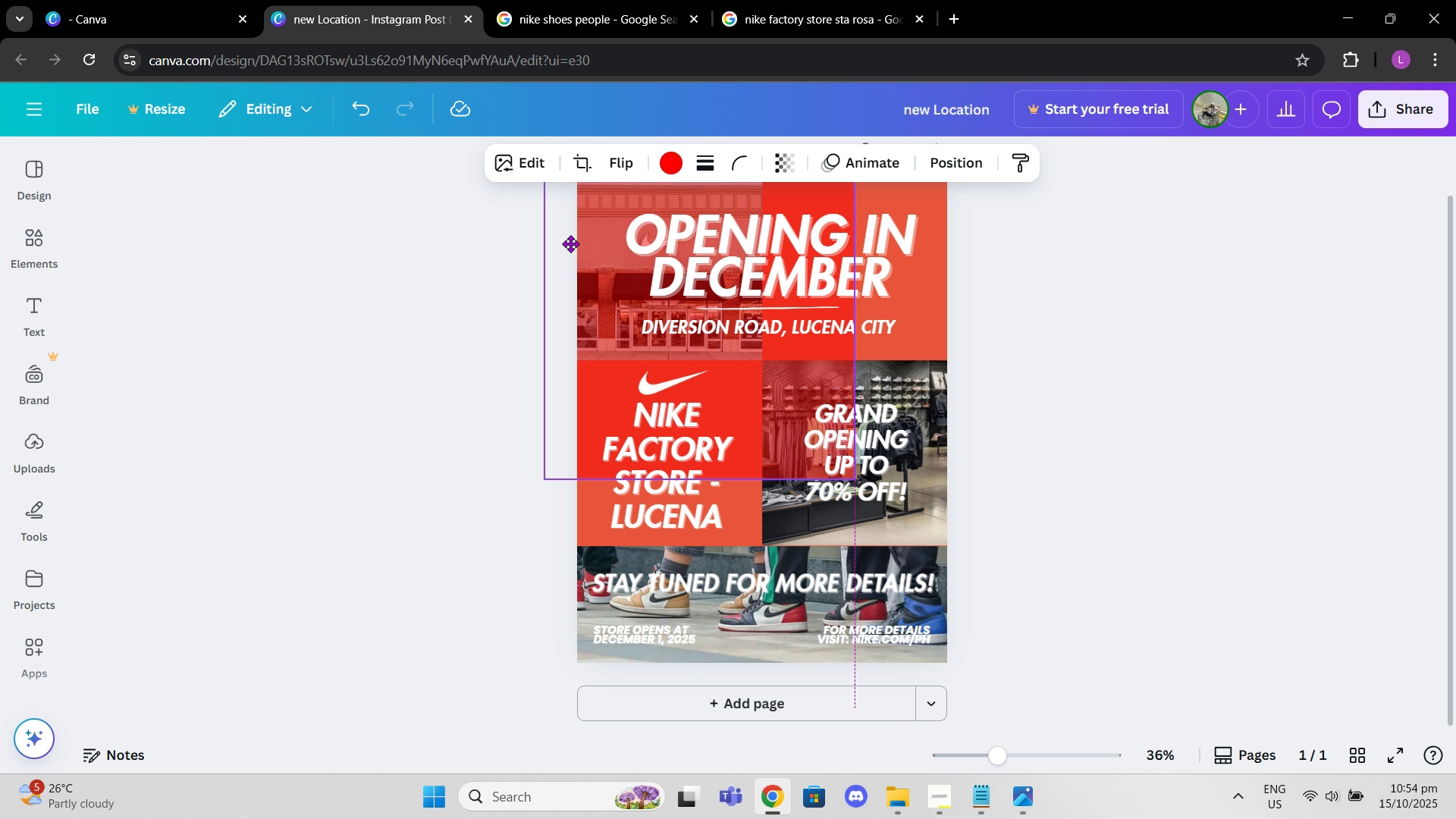 
key(Control+Z)
 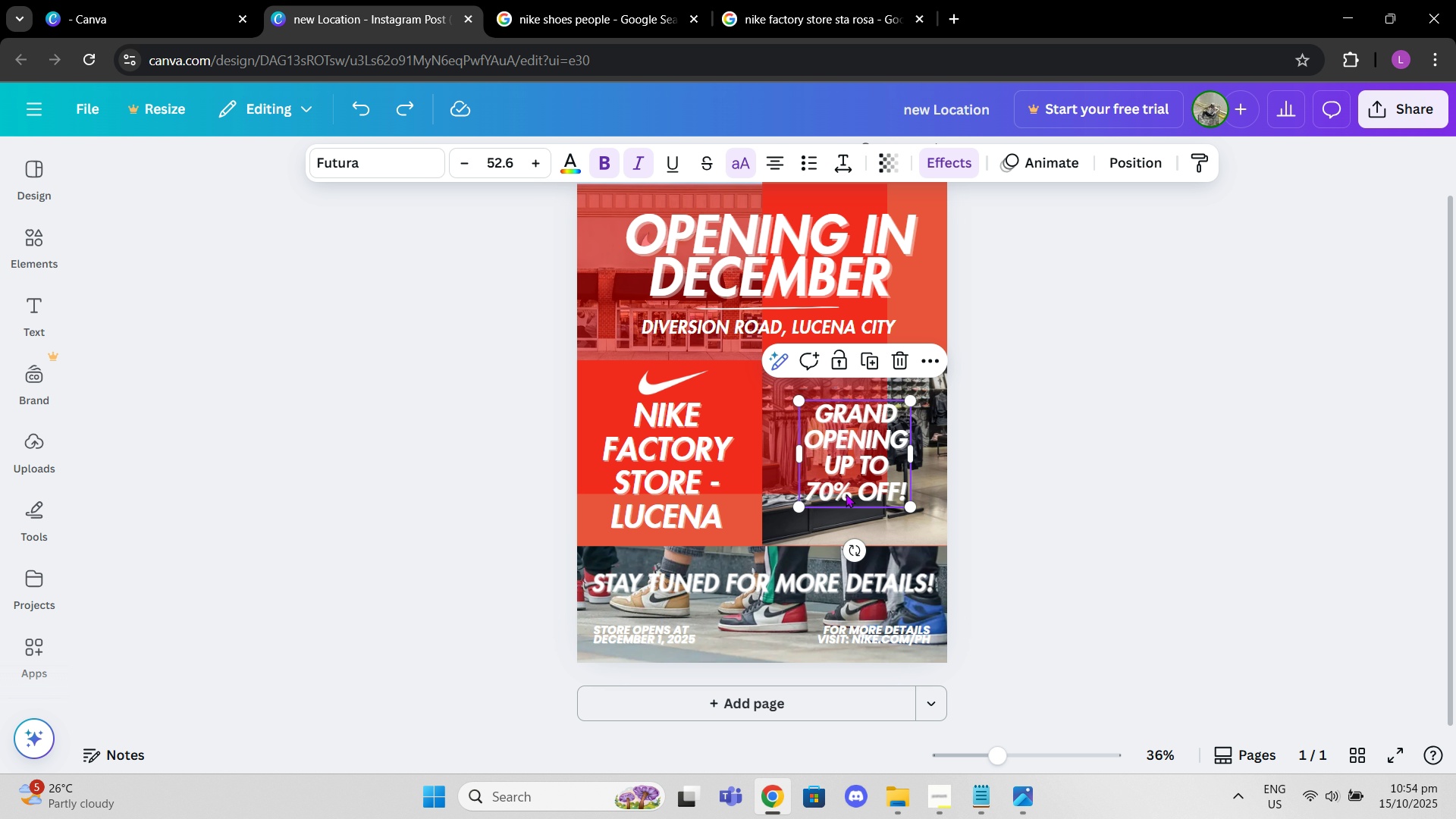 
left_click([758, 428])
 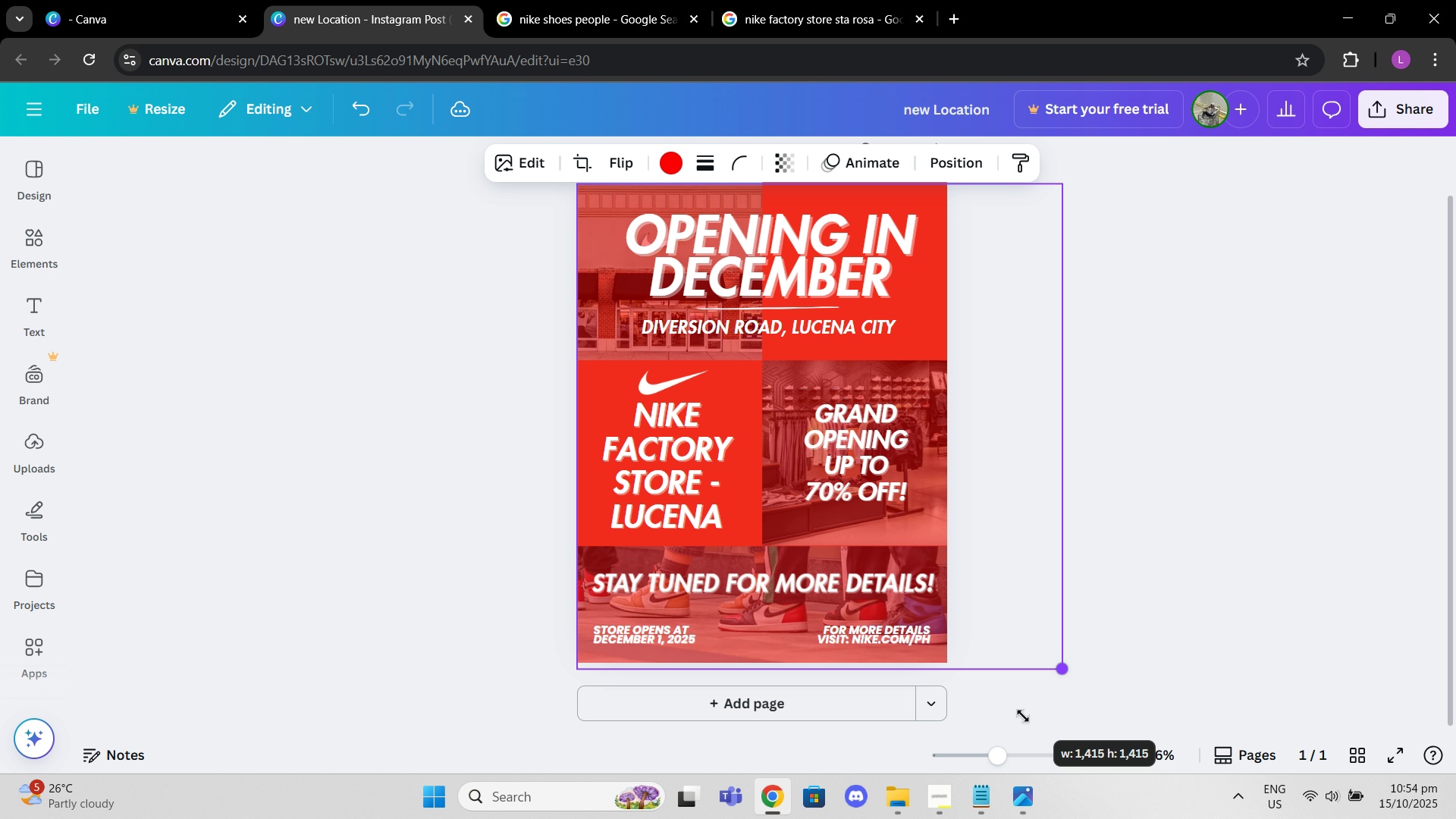 
left_click([1263, 442])
 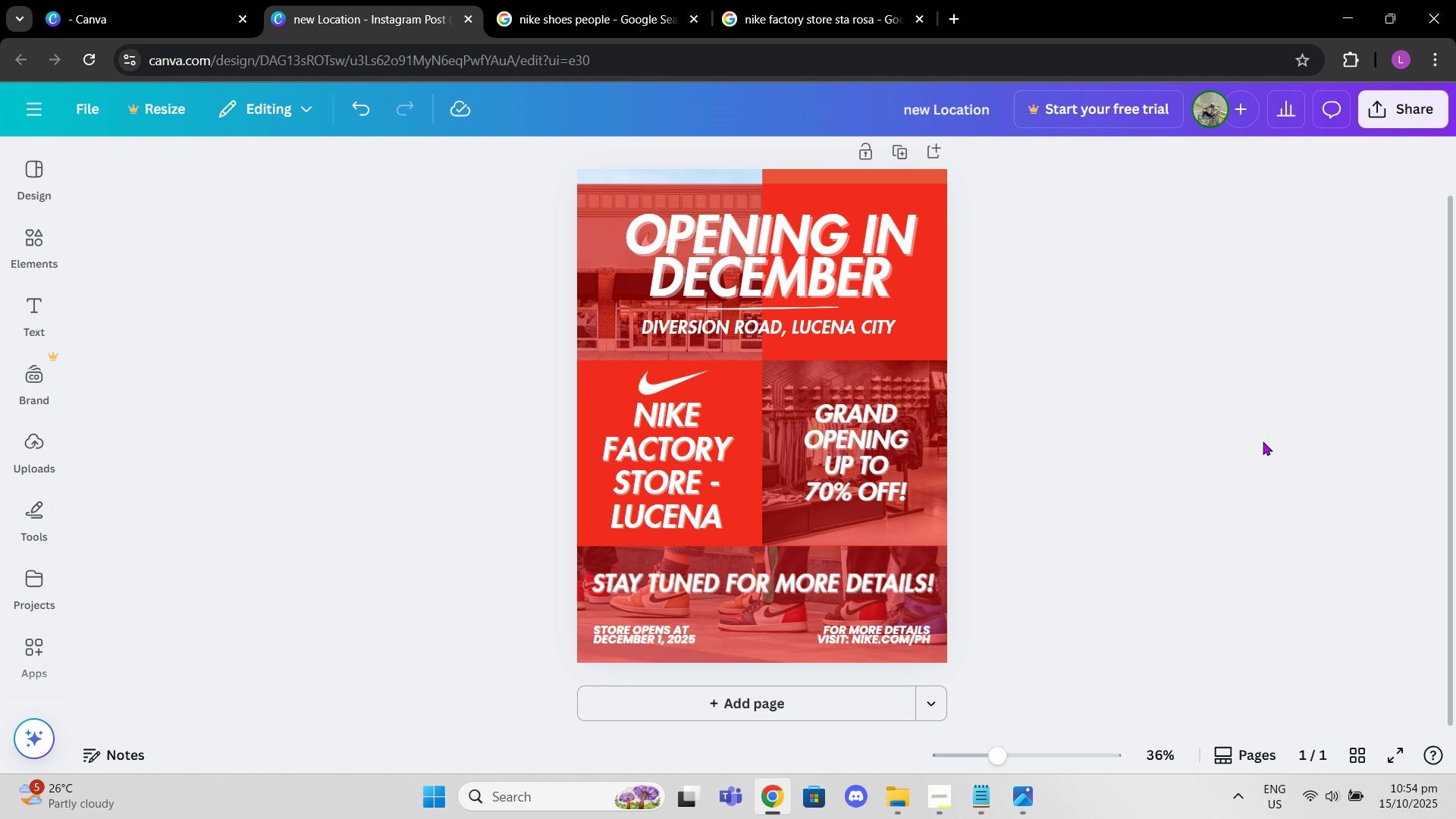 
left_click([1263, 441])
 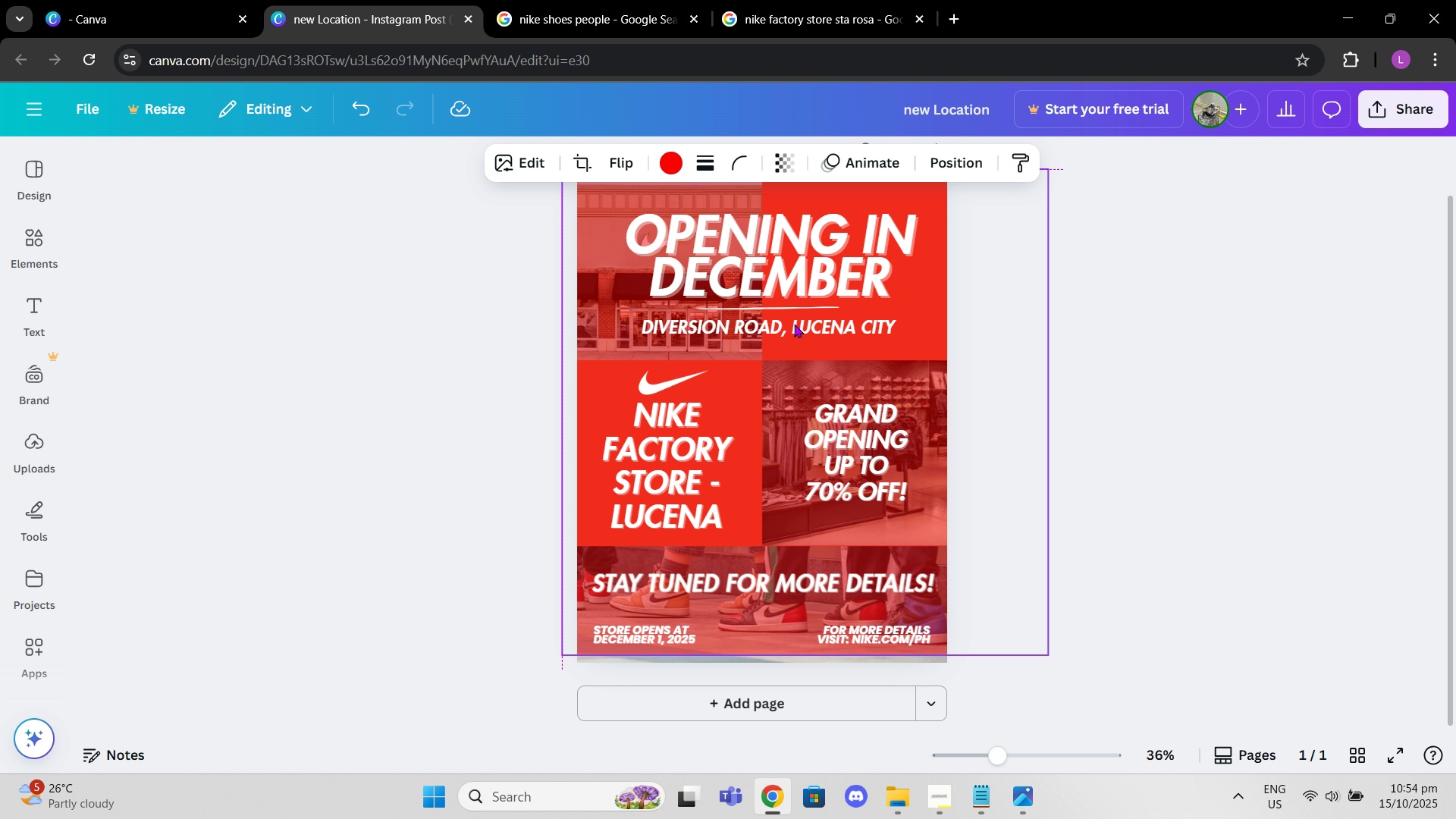 
key(Control+Z)
 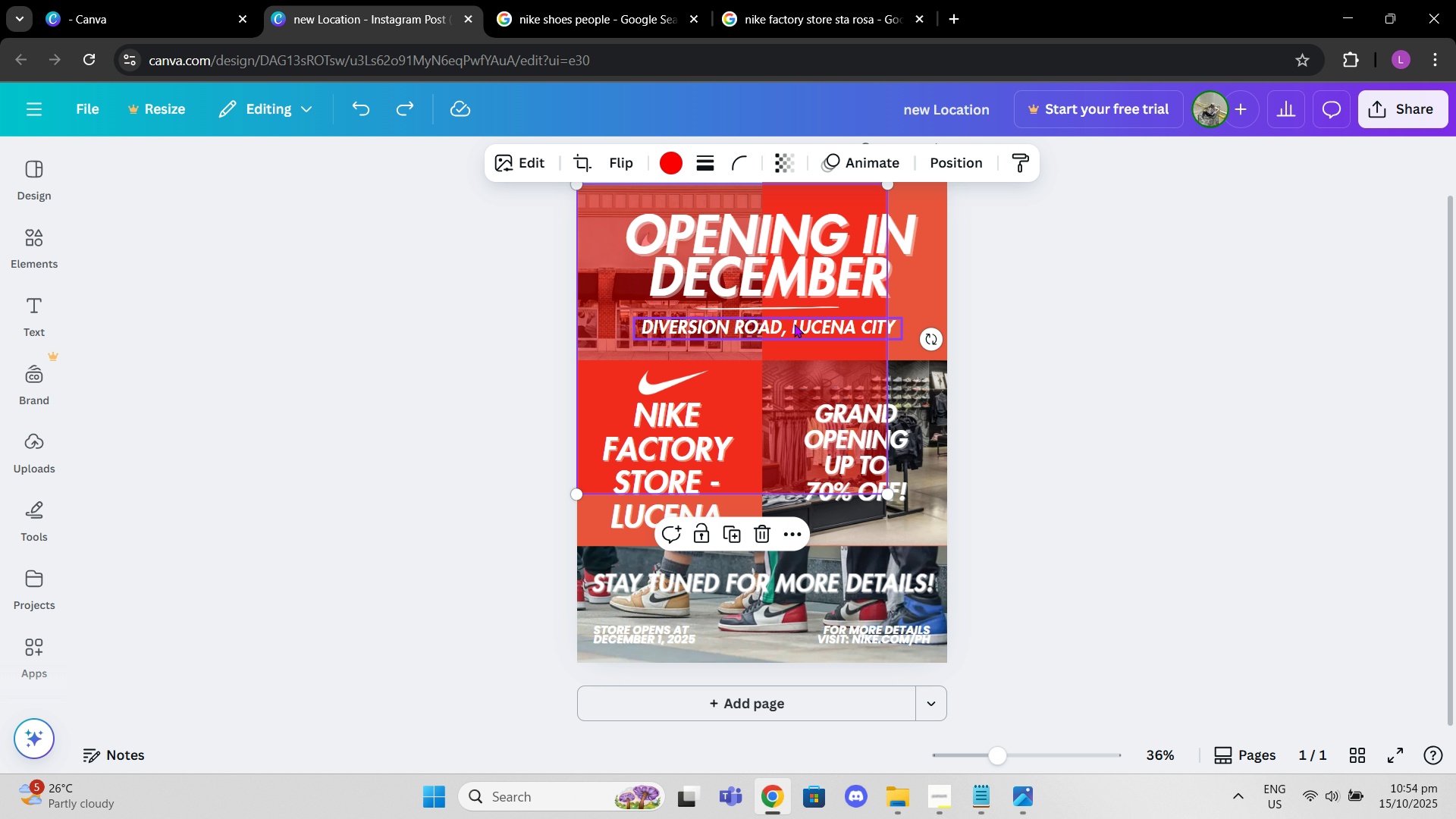 
key(Control+Z)
 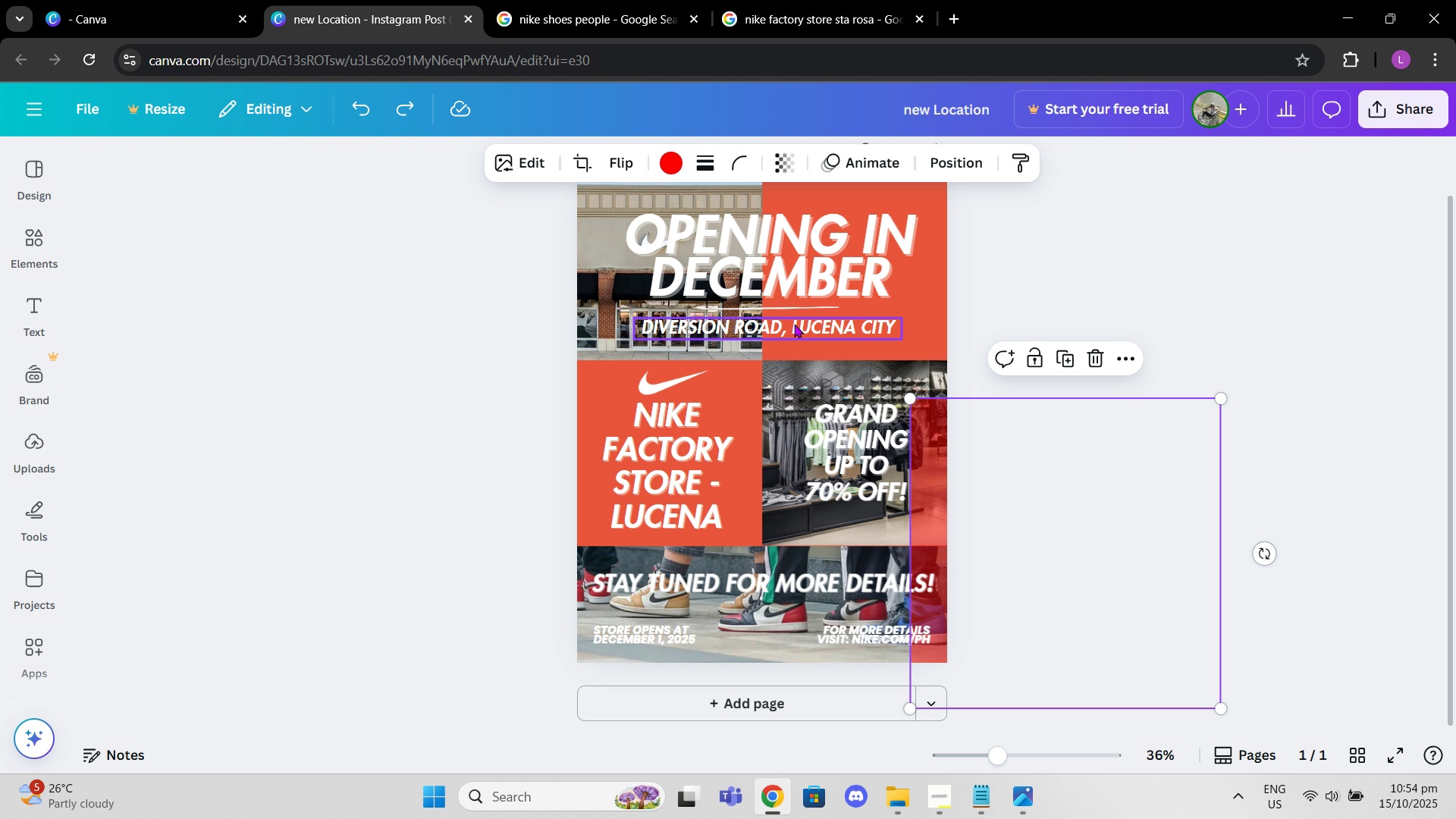 
key(Control+Z)
 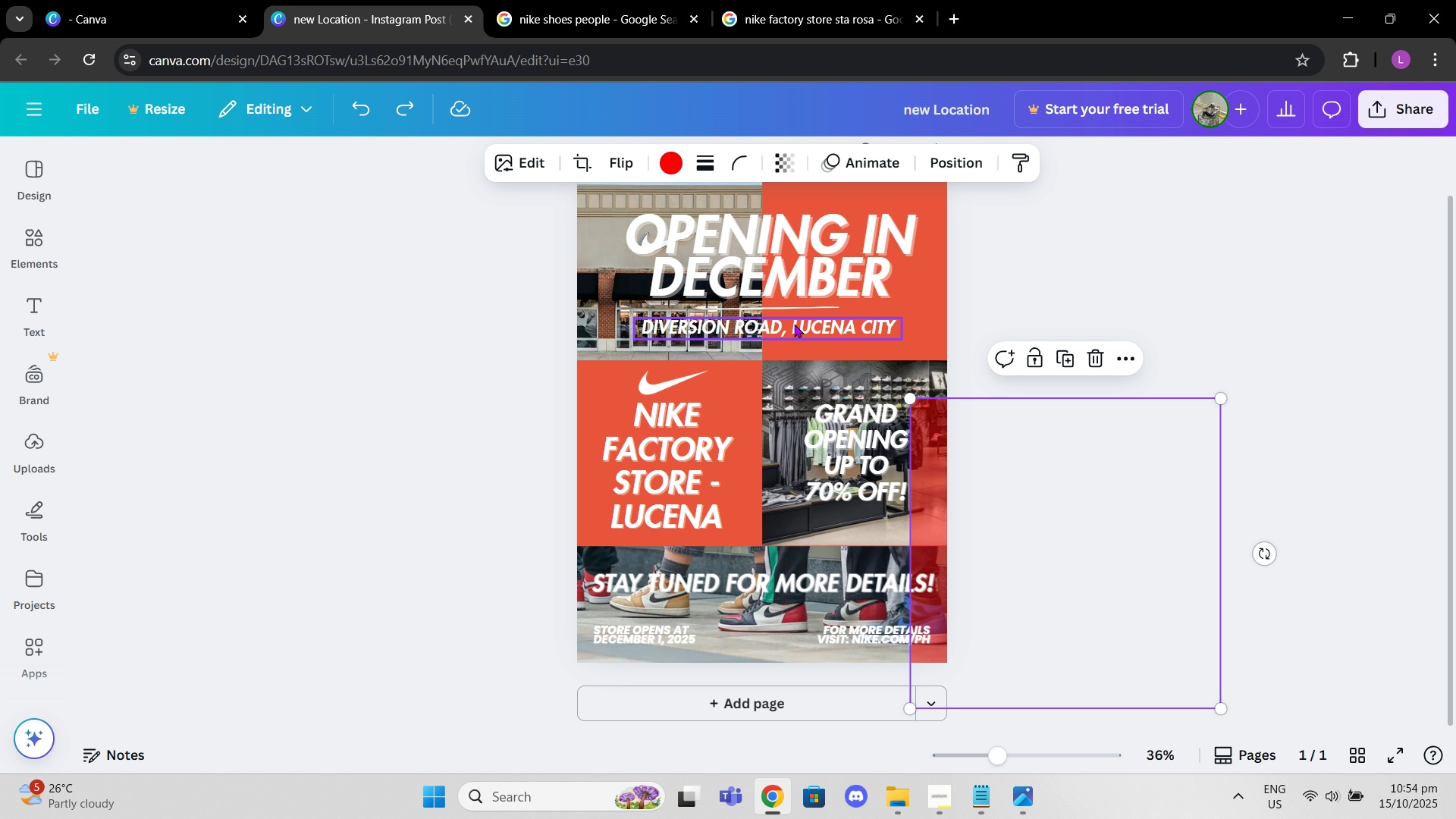 
key(Control+Z)
 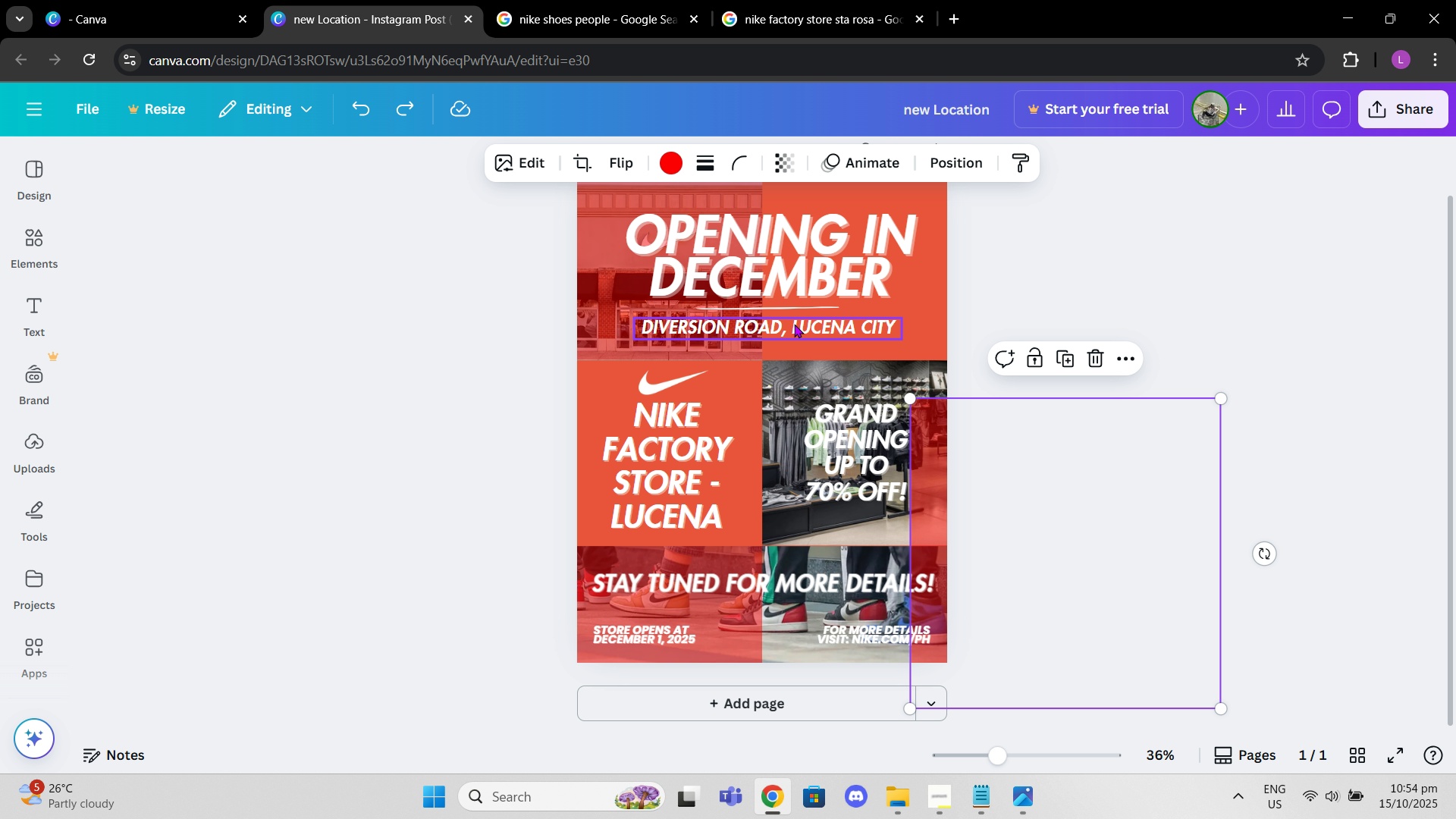 
key(Control+Z)
 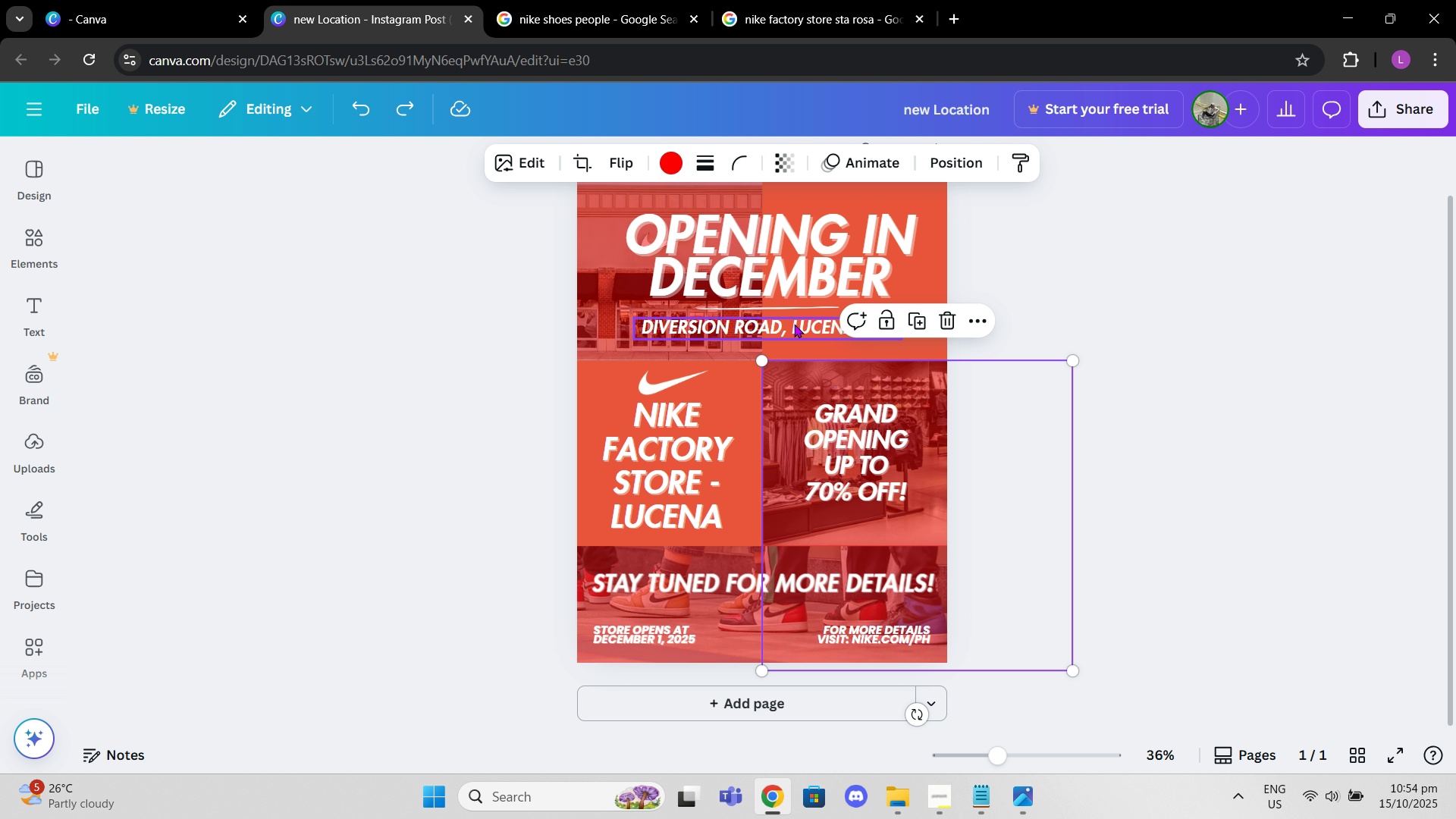 
key(Control+Z)
 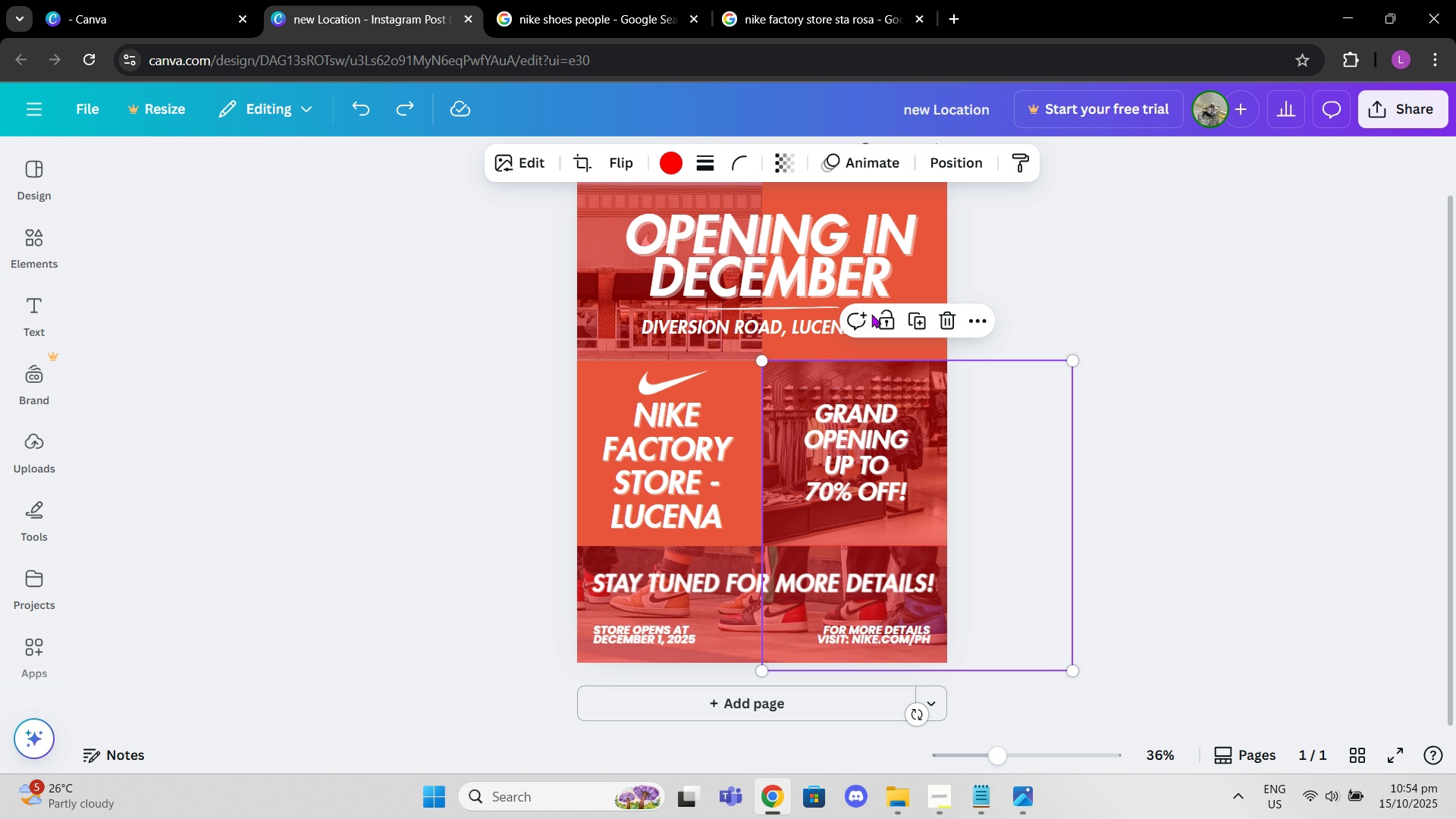 
left_click([1156, 262])
 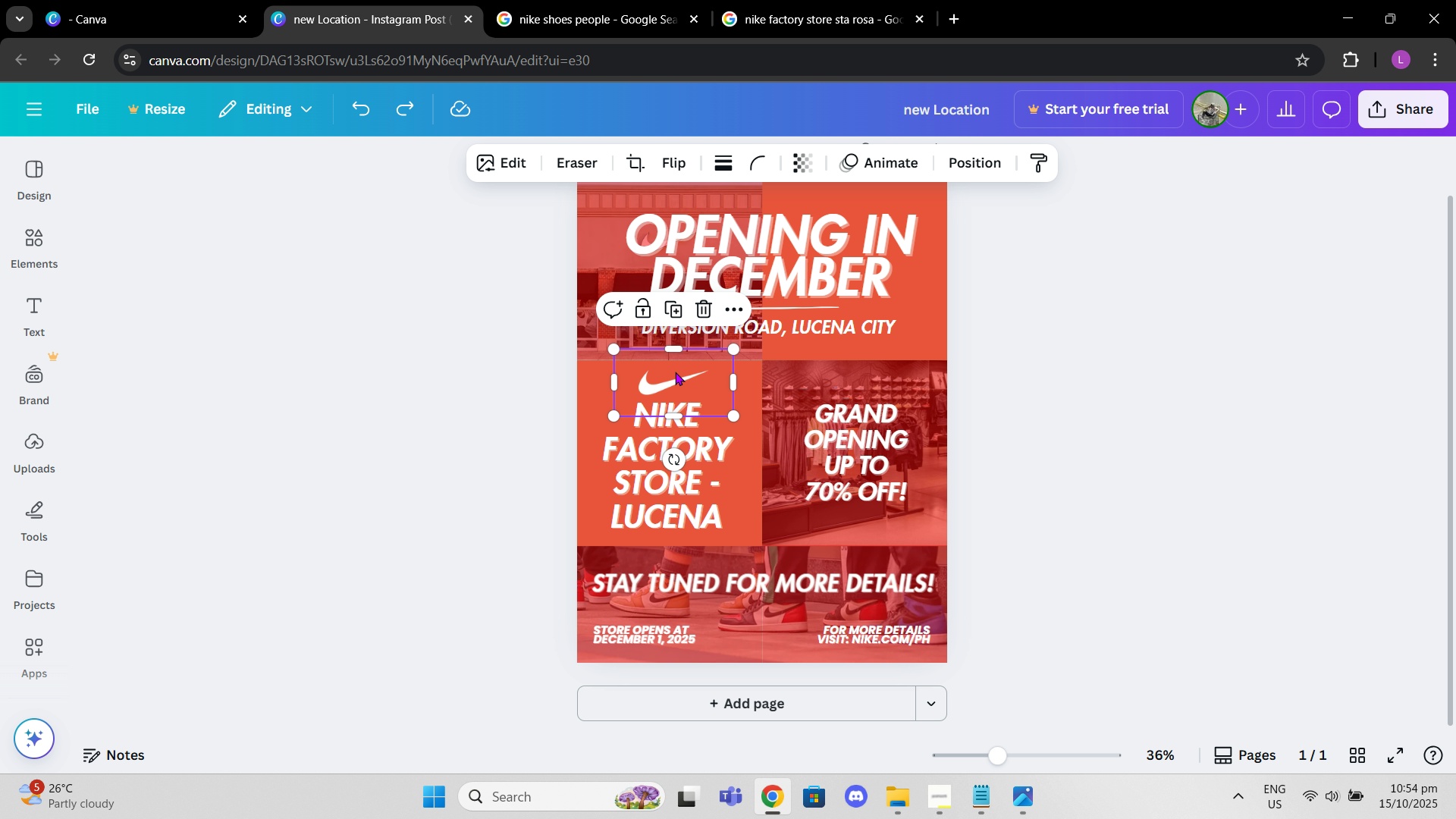 
left_click([675, 372])
 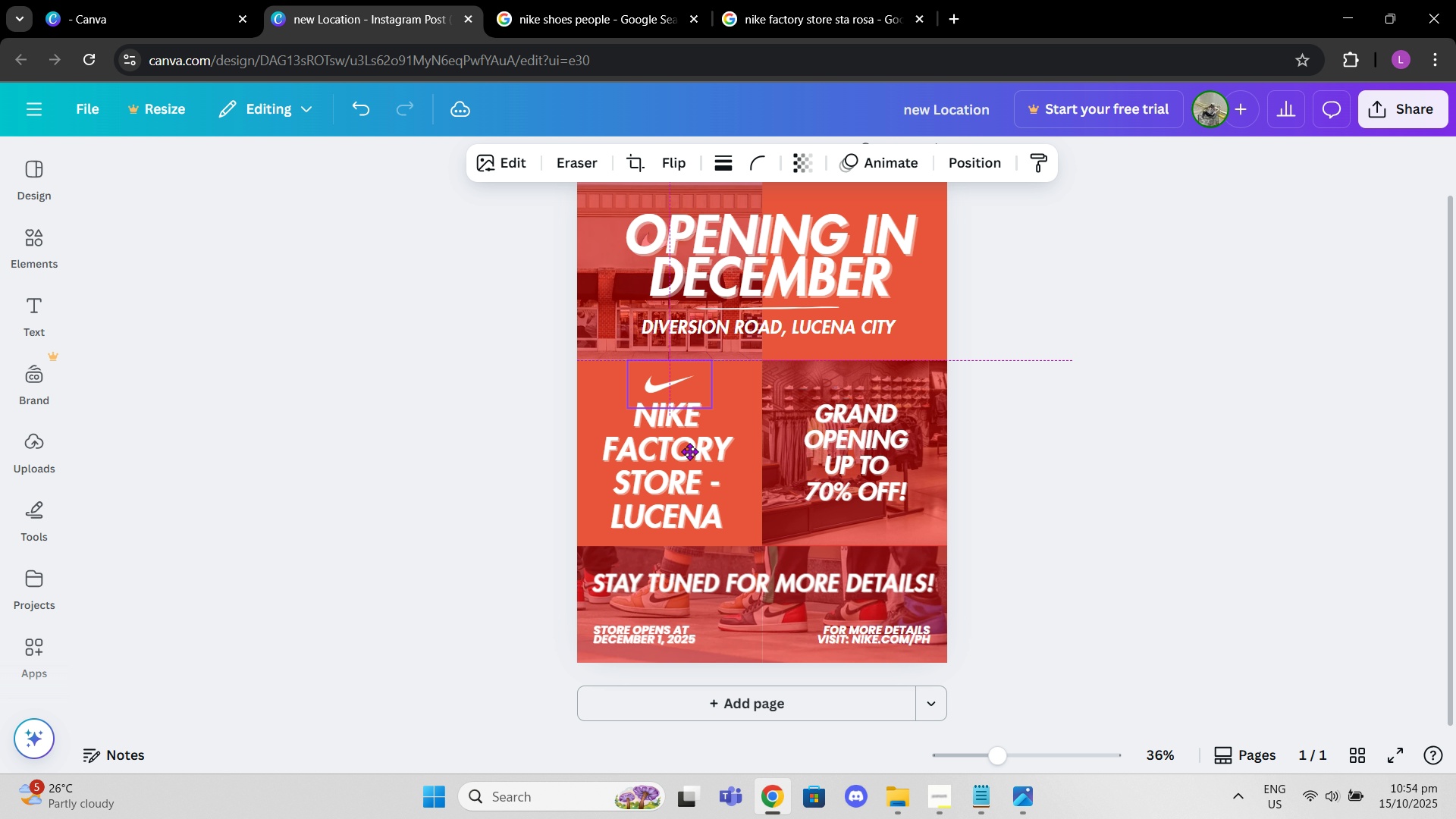 
wait(18.13)
 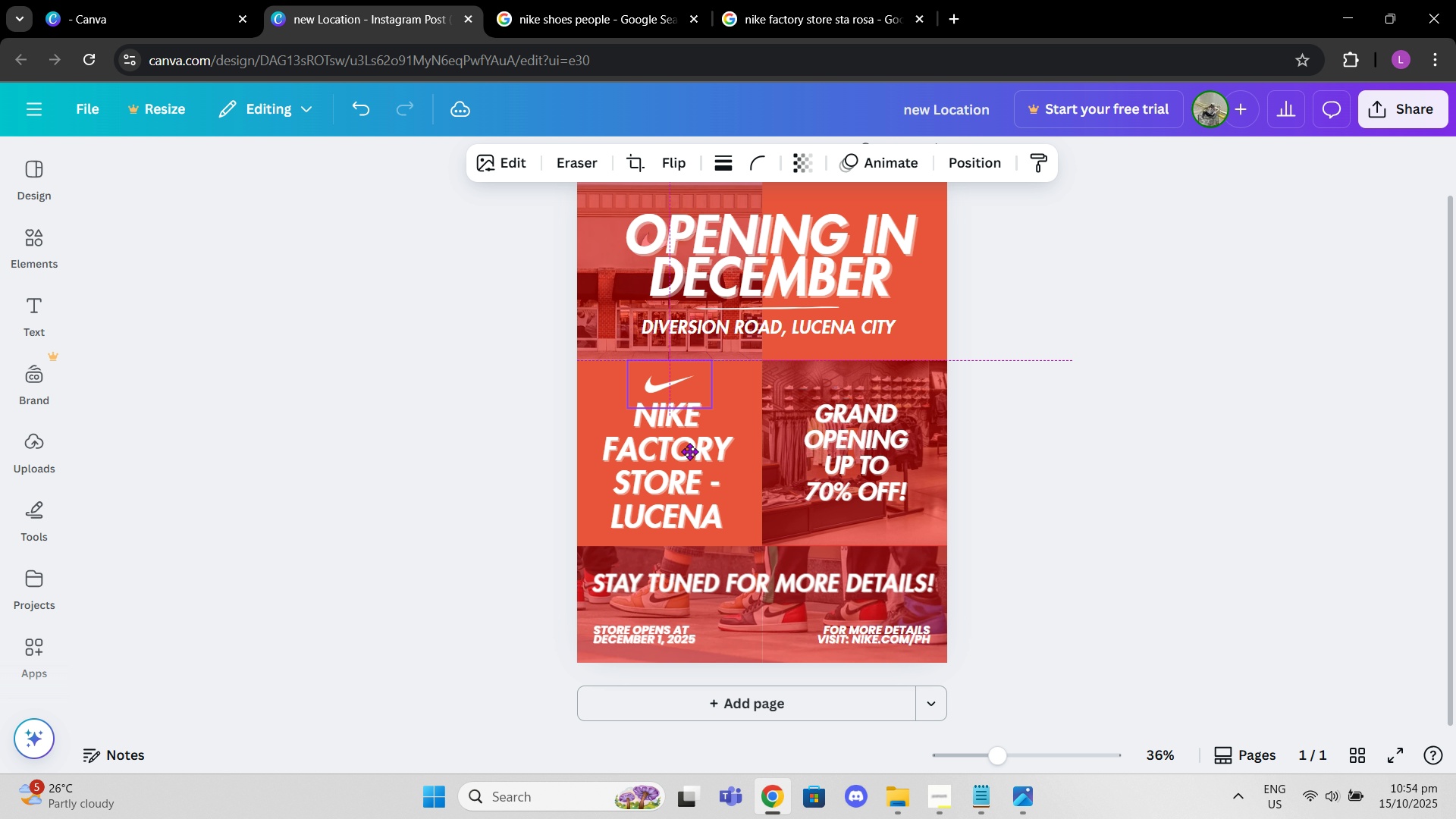 
left_click([1070, 458])
 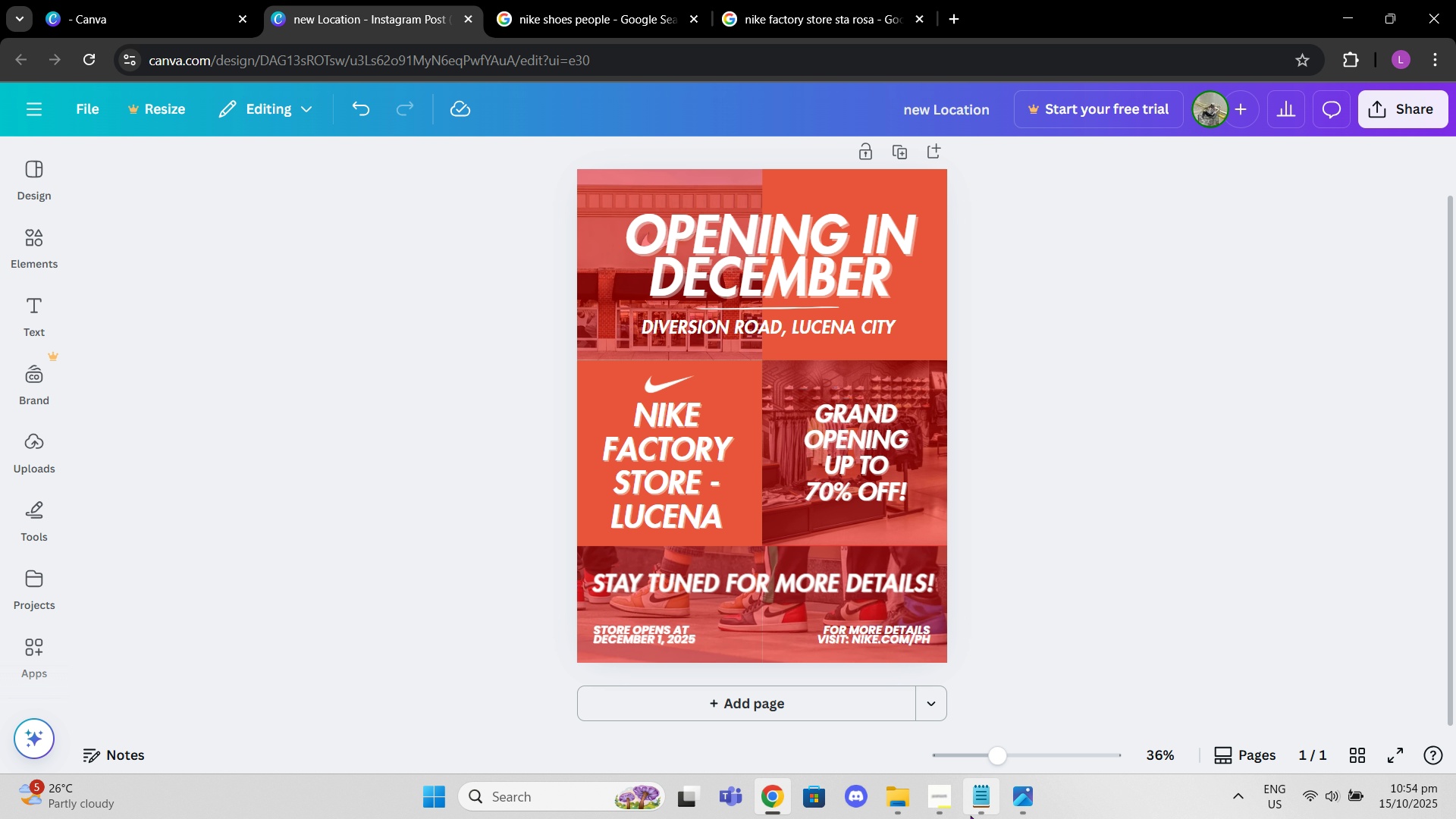 
left_click([937, 818])